 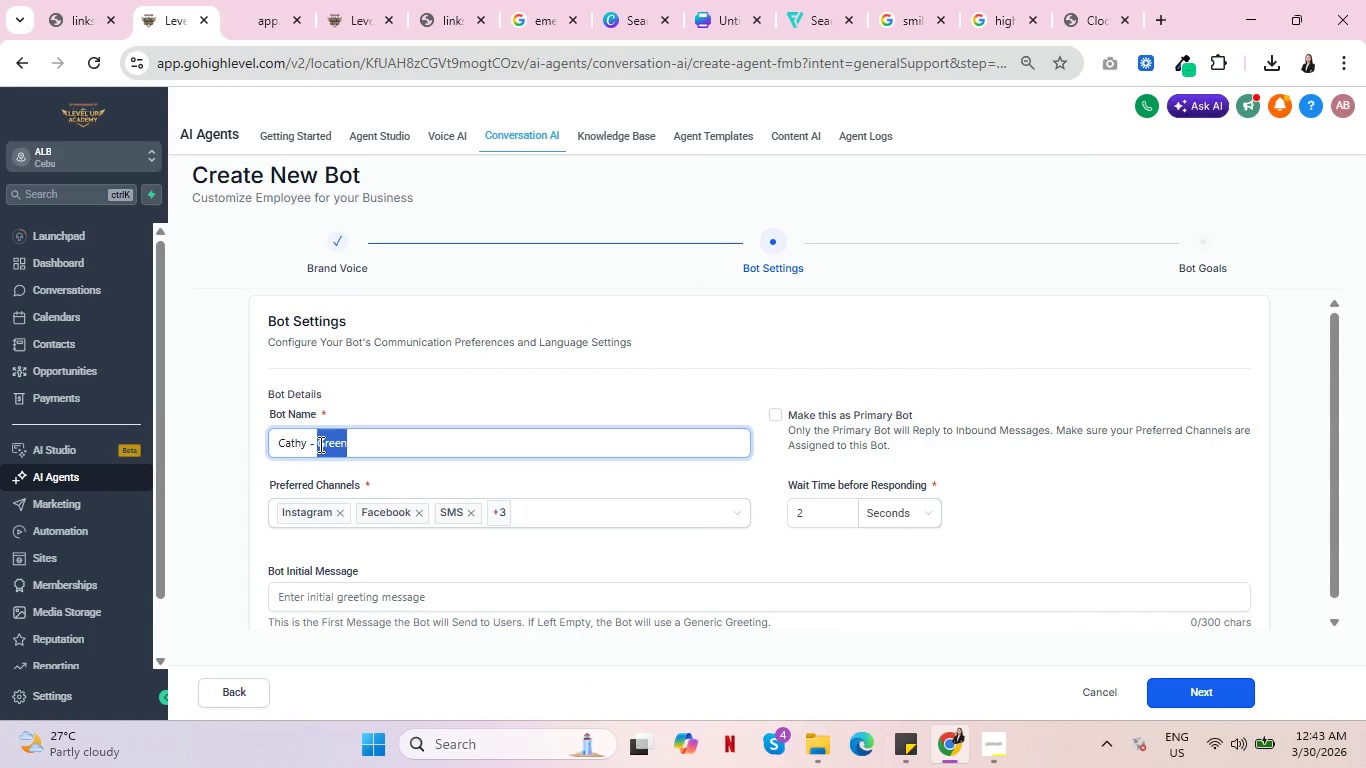 
key(Control+V)
 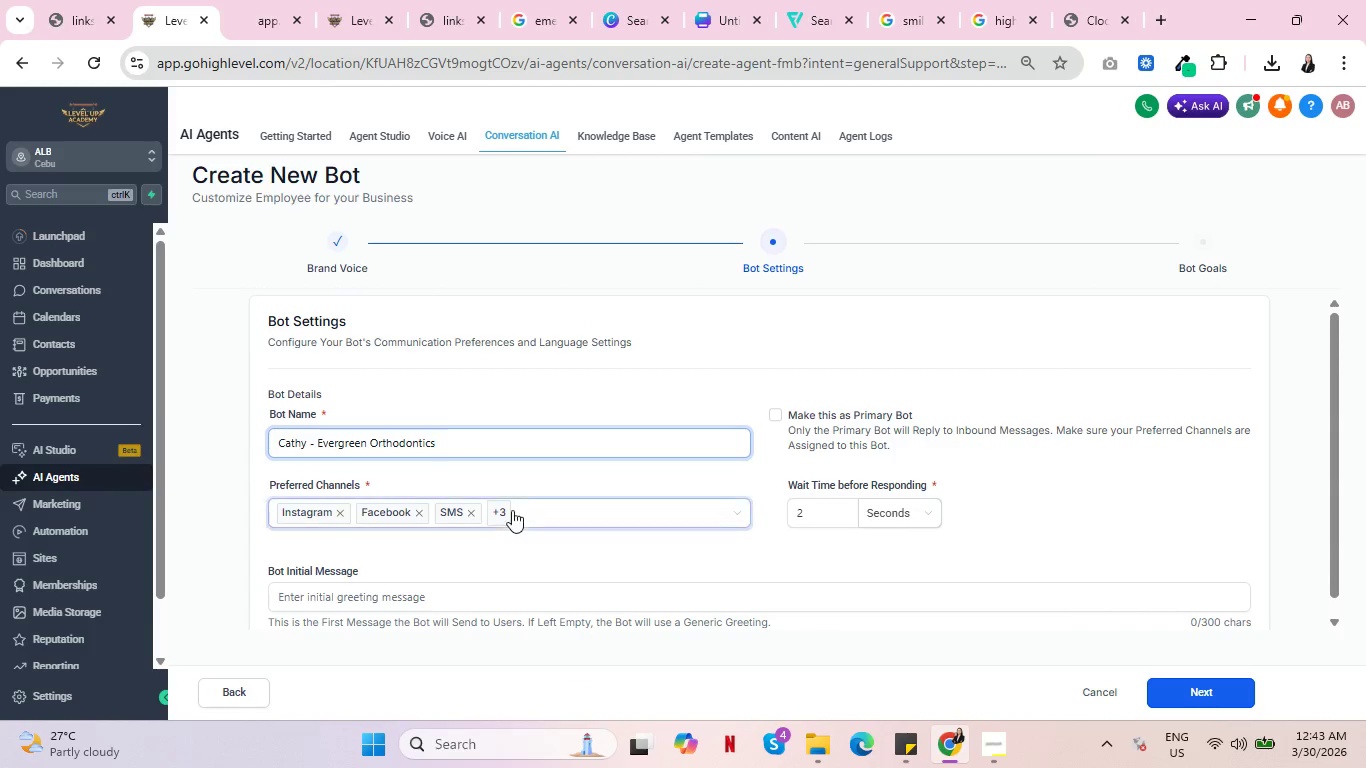 
left_click([566, 511])
 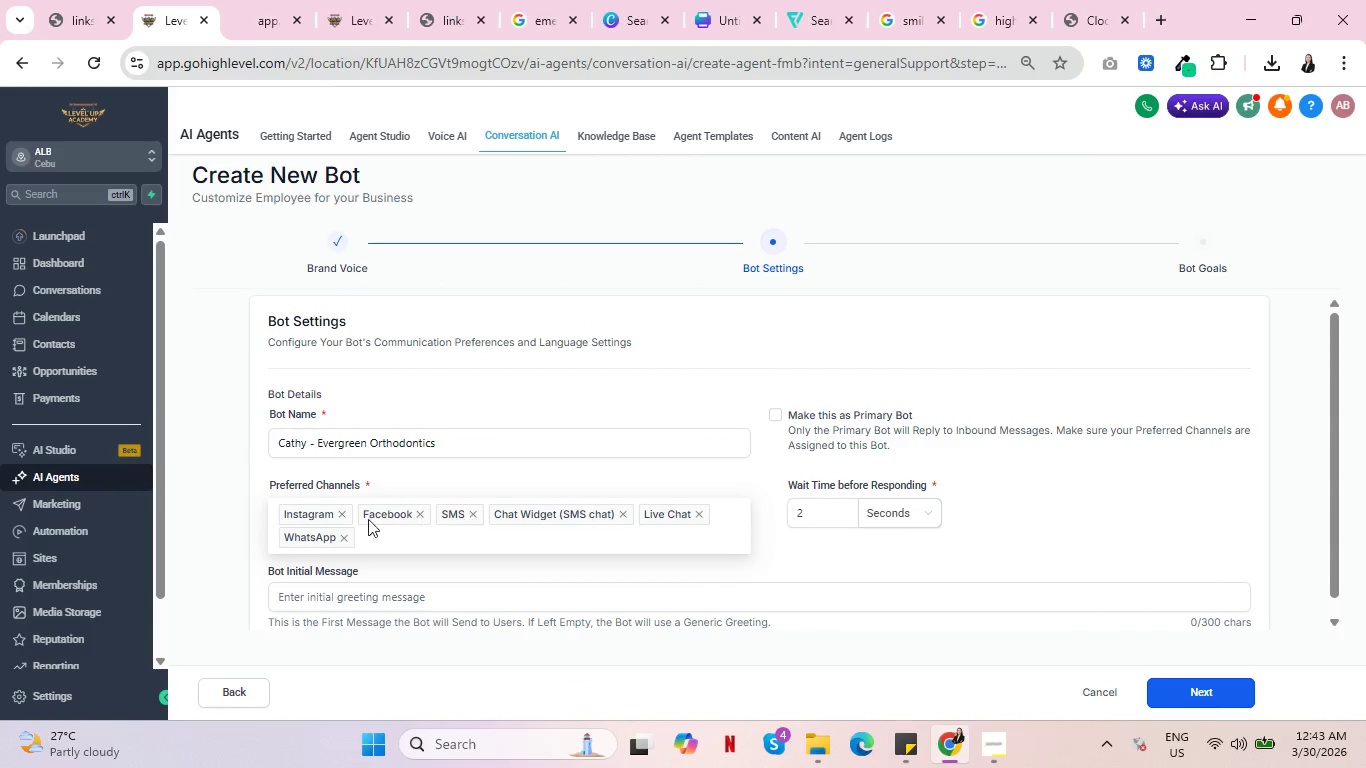 
left_click([342, 513])
 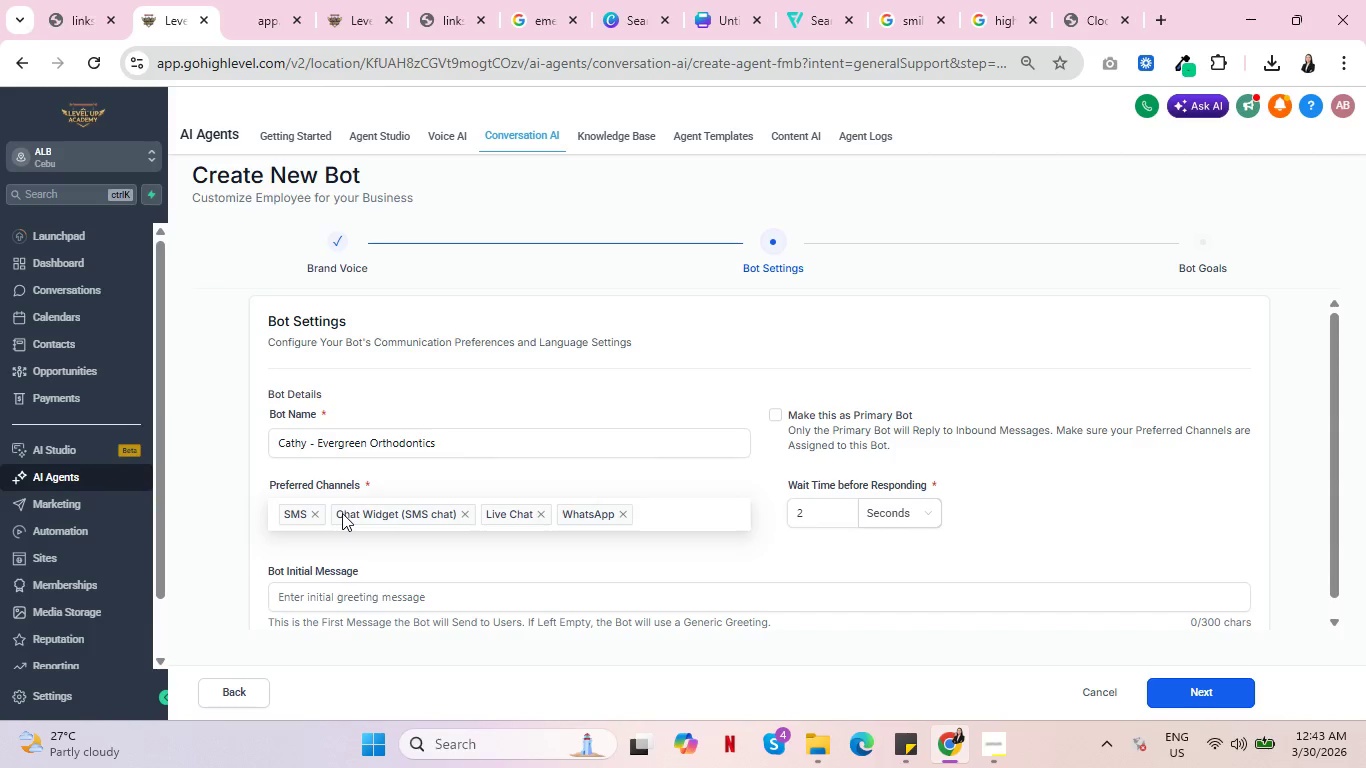 
wait(5.27)
 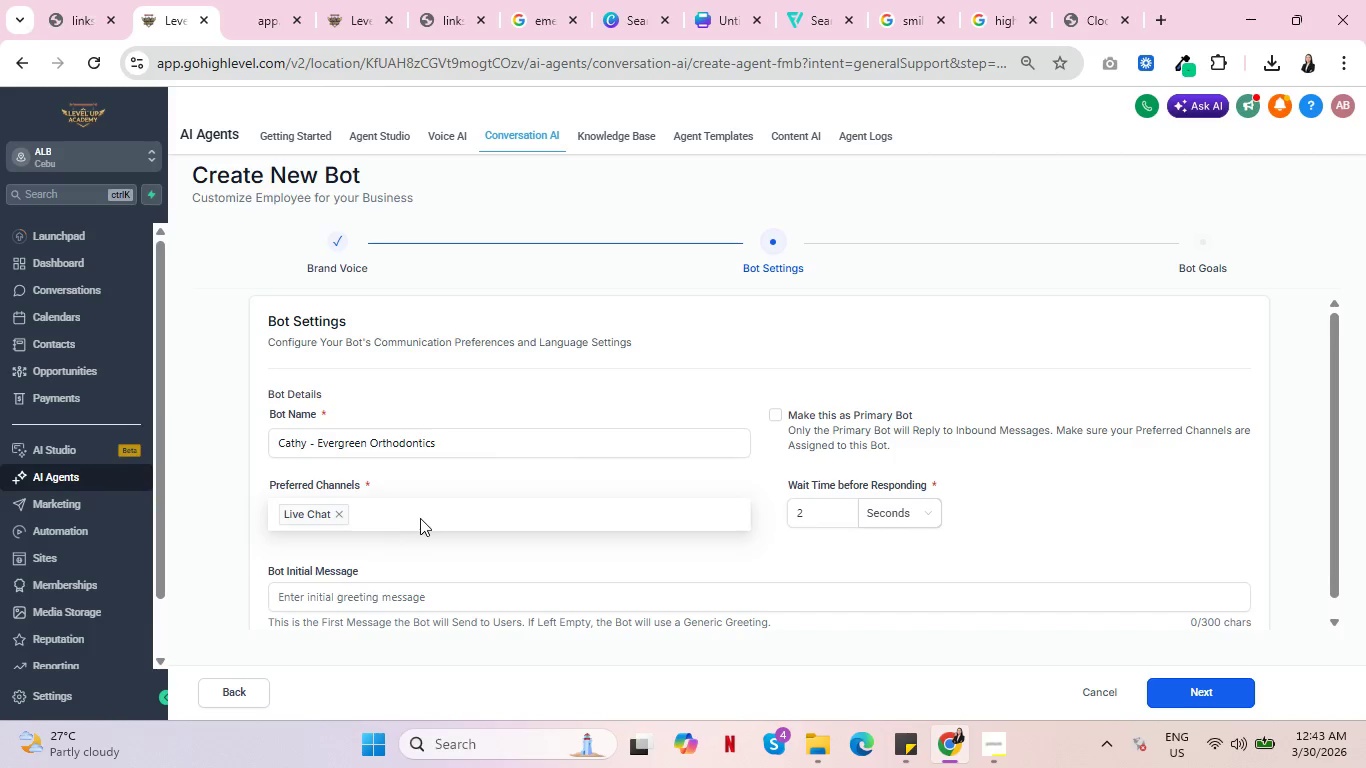 
scroll: coordinate [638, 424], scroll_direction: down, amount: 2.0
 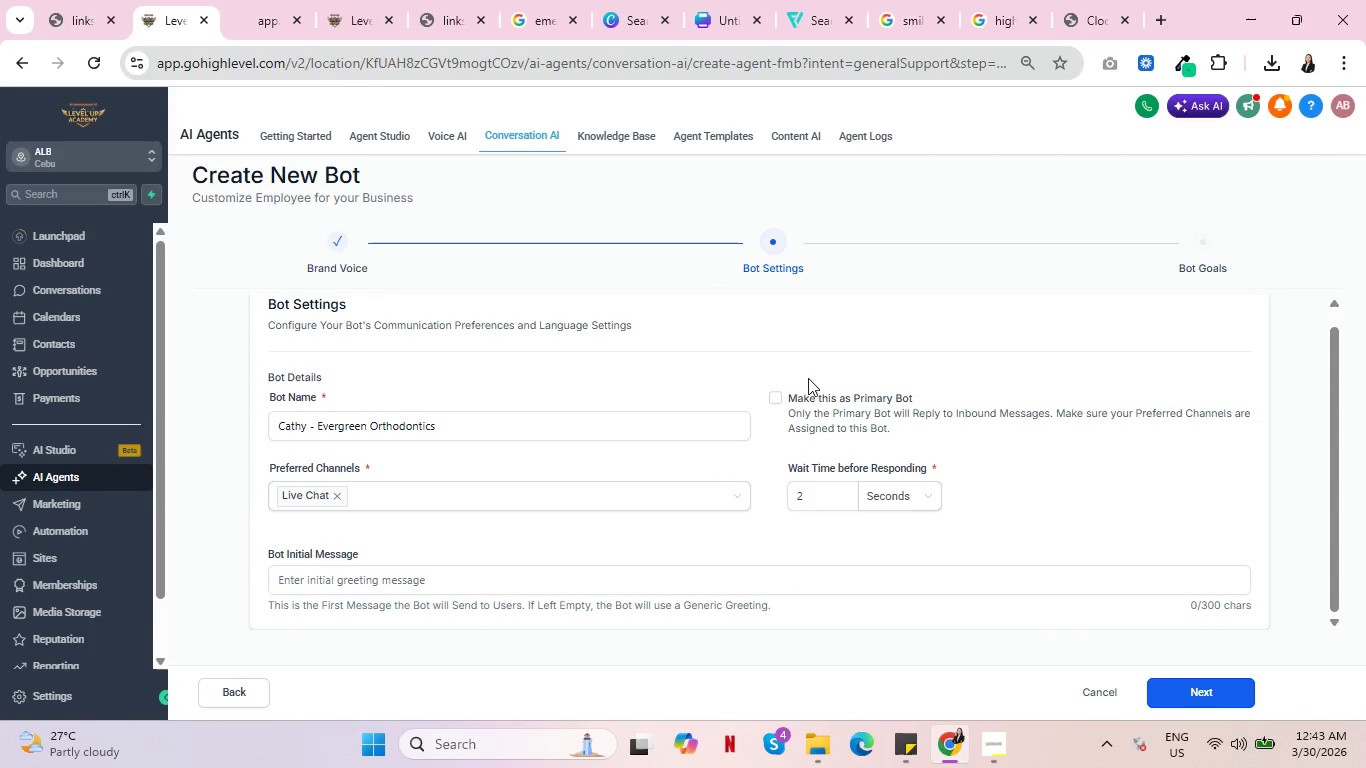 
double_click([342, 513])
 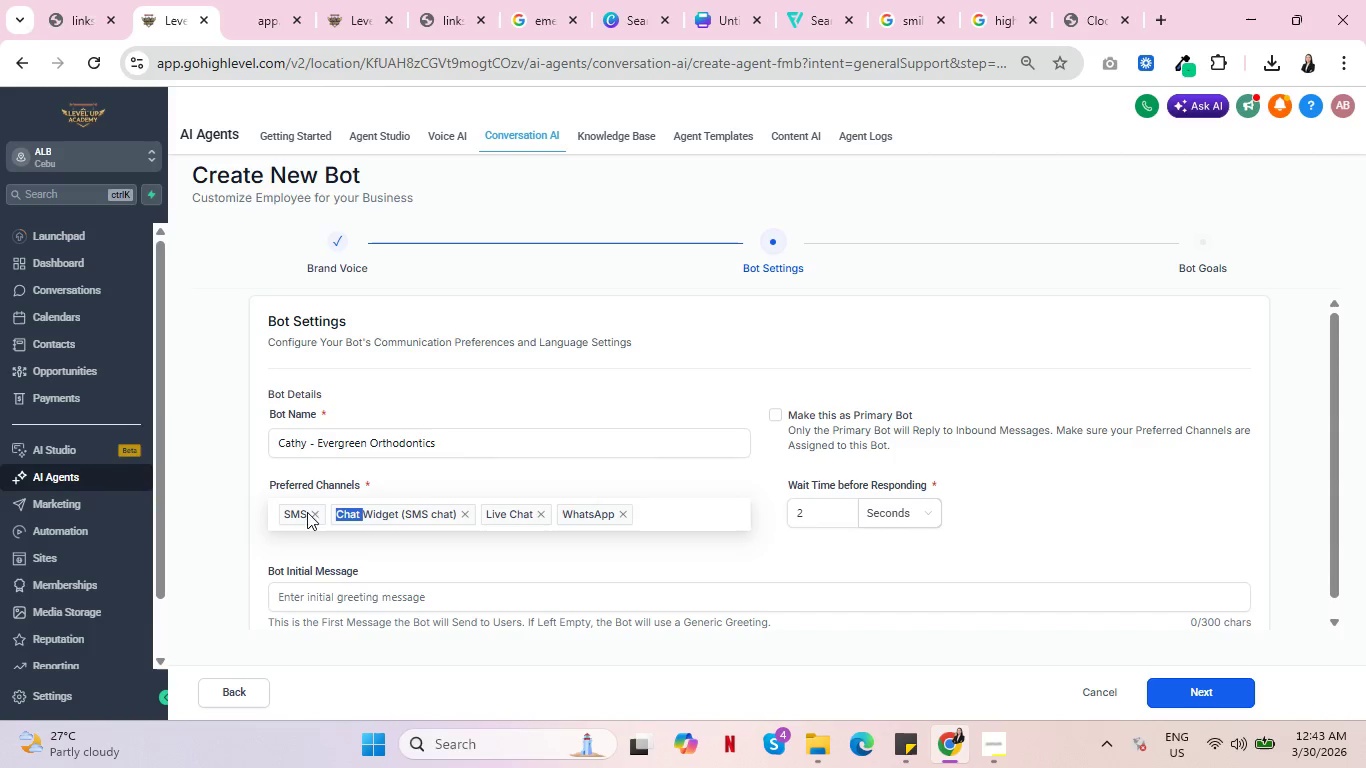 
scroll: coordinate [483, 482], scroll_direction: down, amount: 1.0
 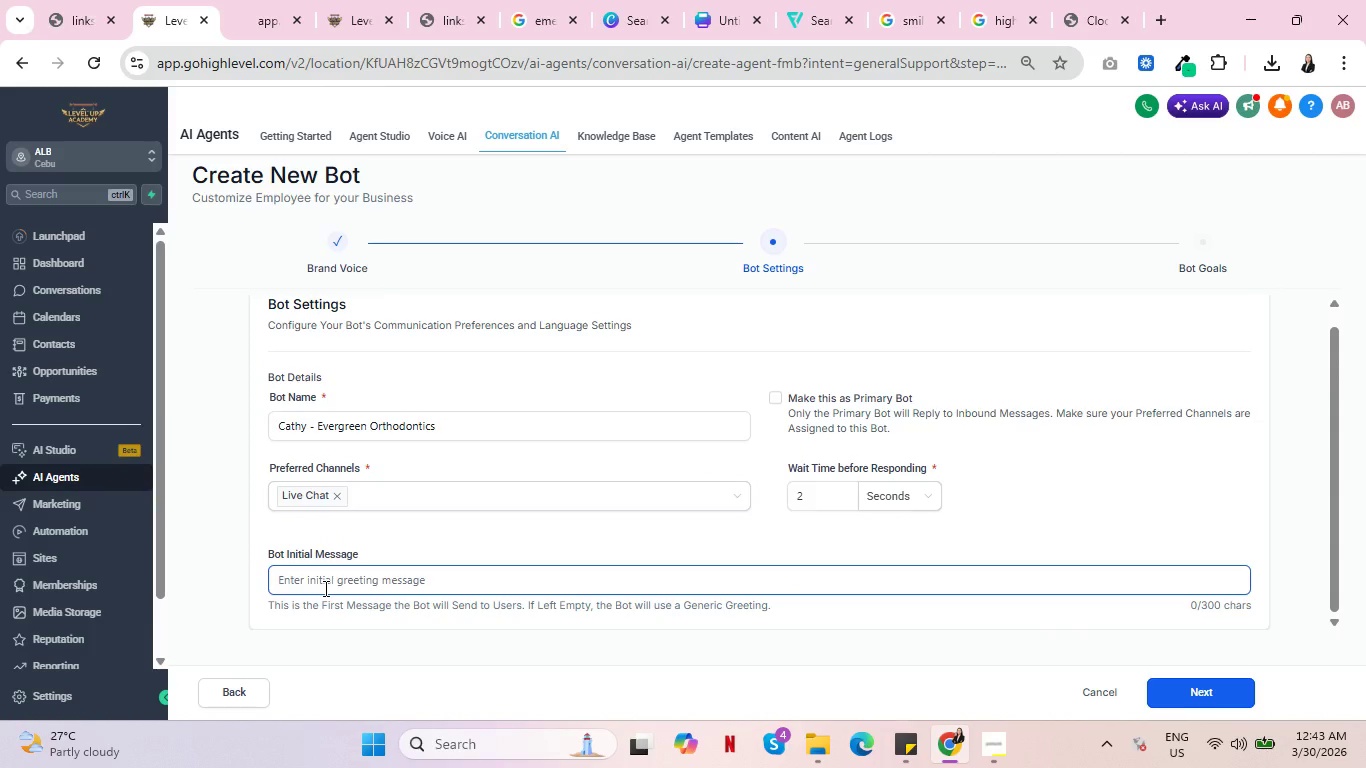 
left_click([314, 512])
 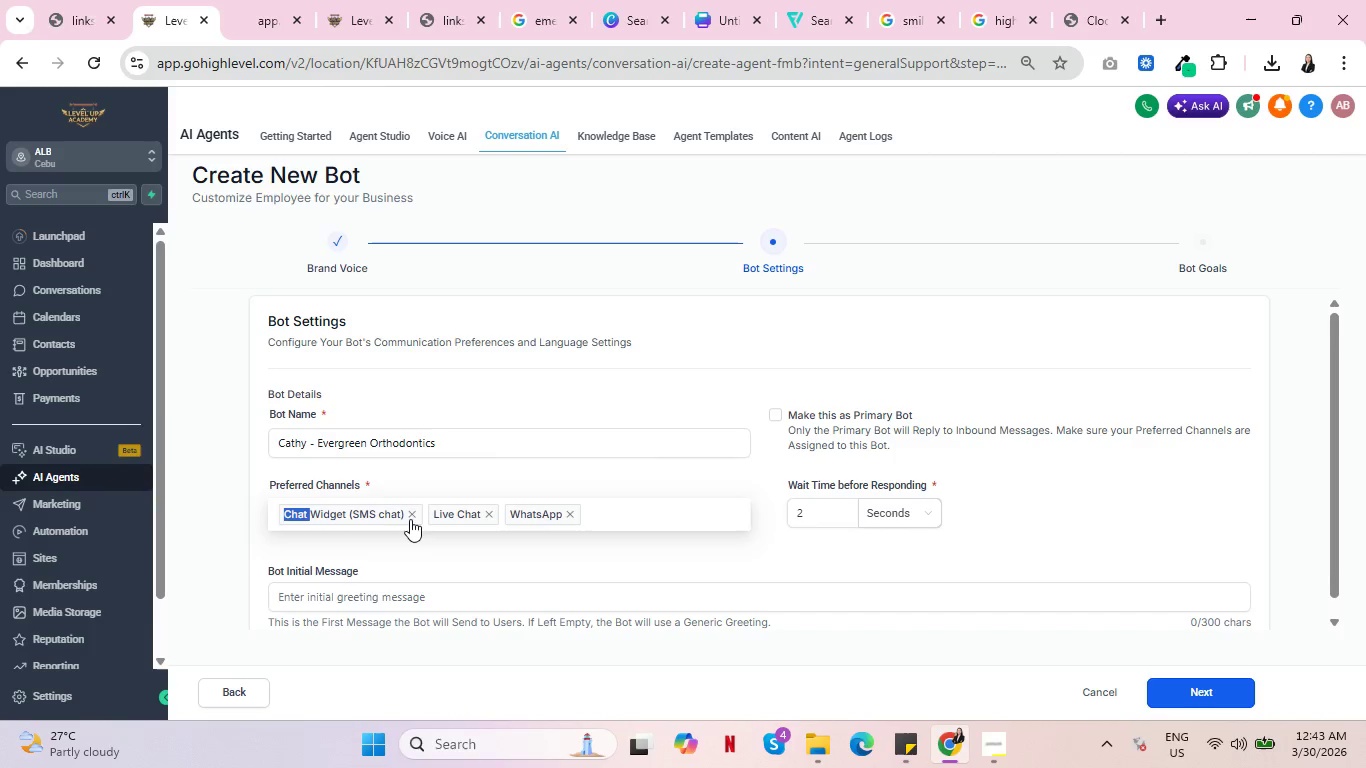 
left_click([408, 519])
 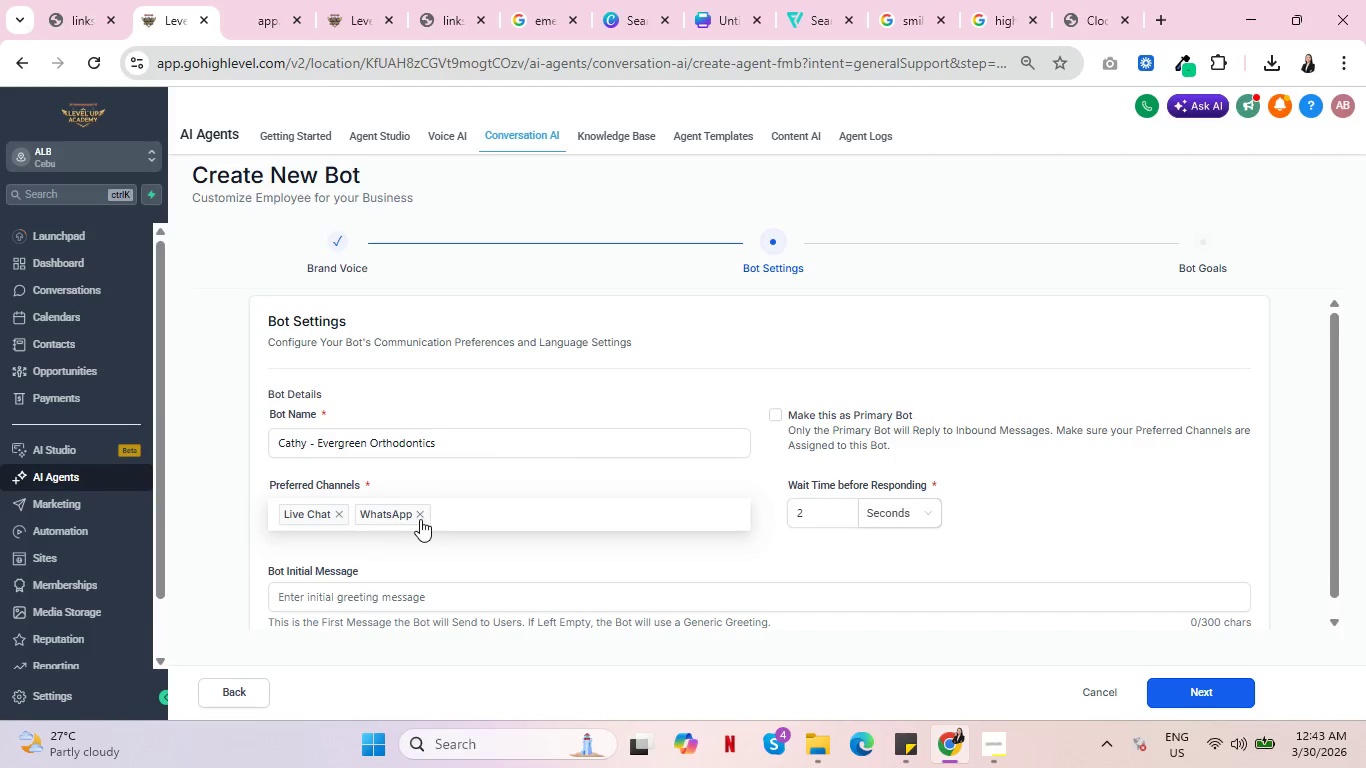 
left_click([419, 518])
 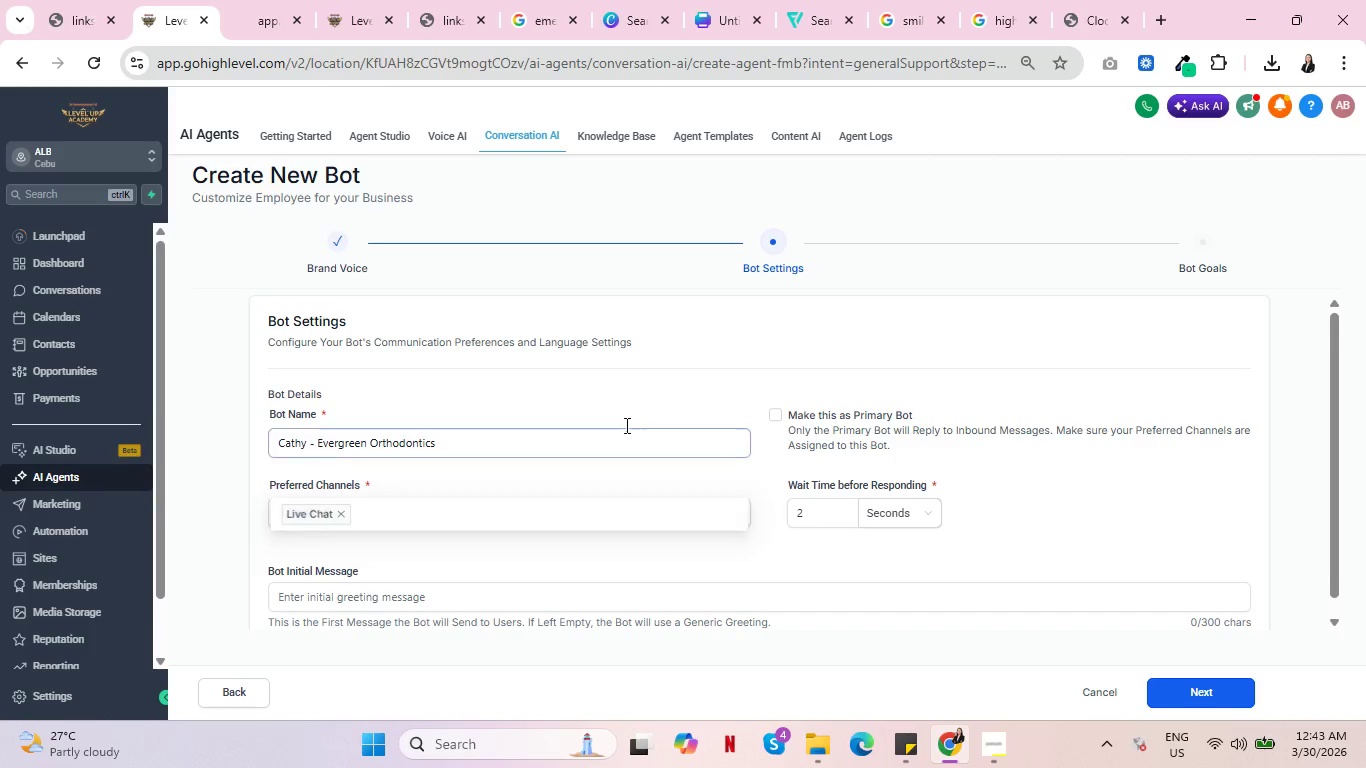 
key(Control+ControlLeft)
 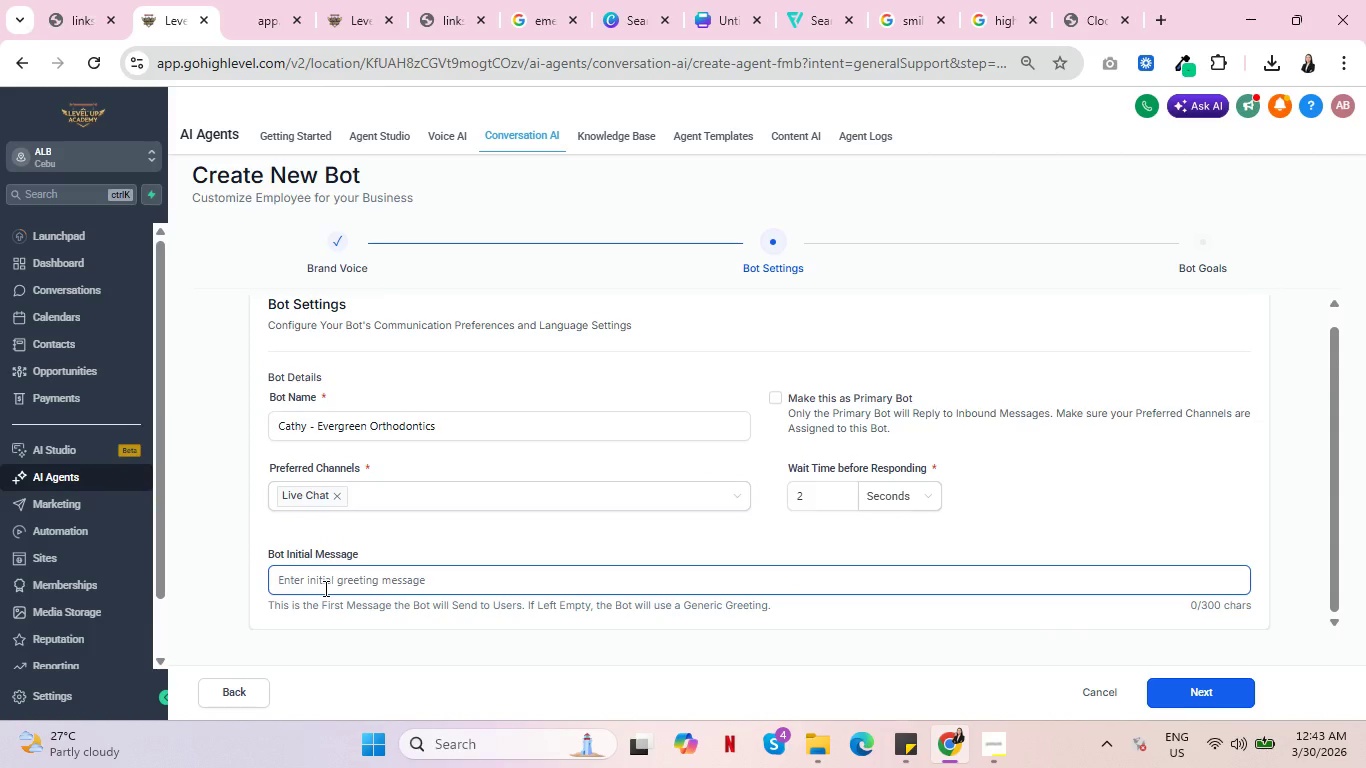 
key(Control+ControlLeft)
 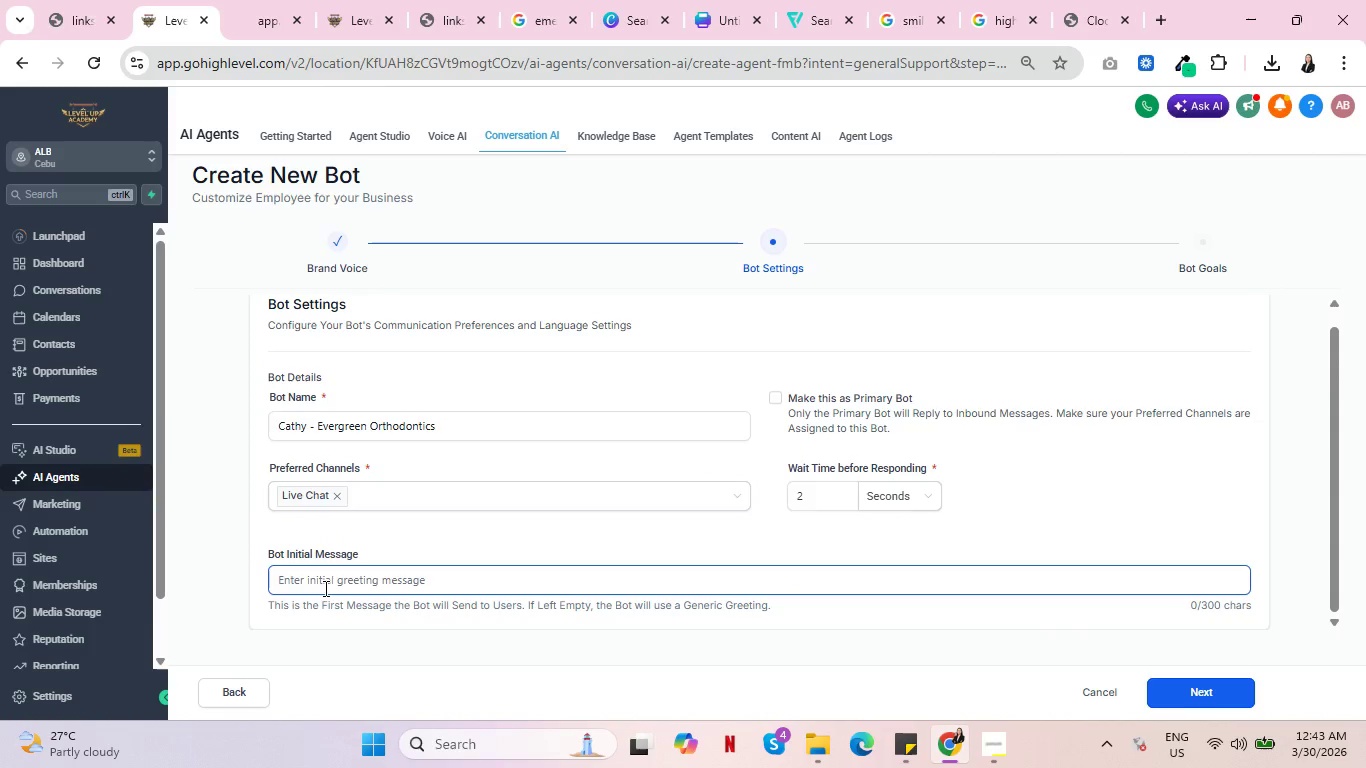 
key(Control+ControlLeft)
 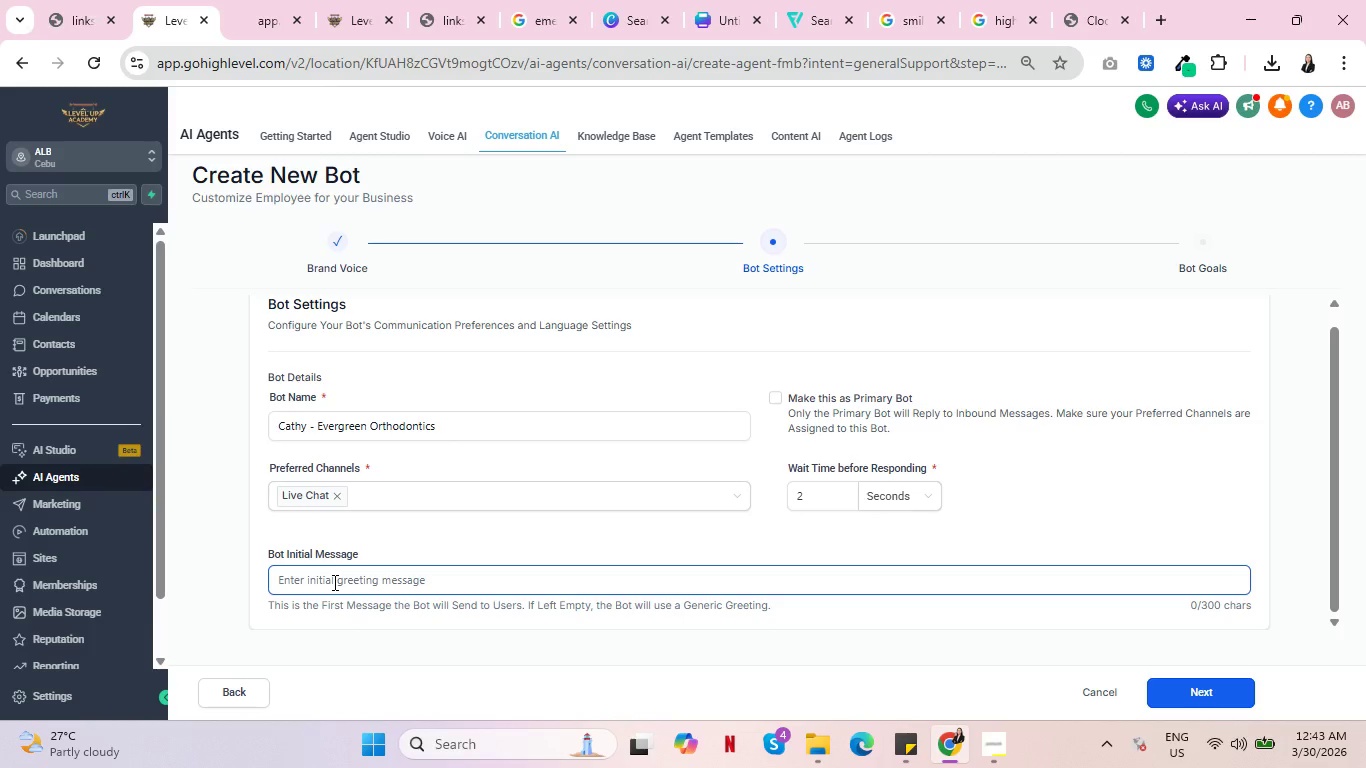 
wait(13.22)
 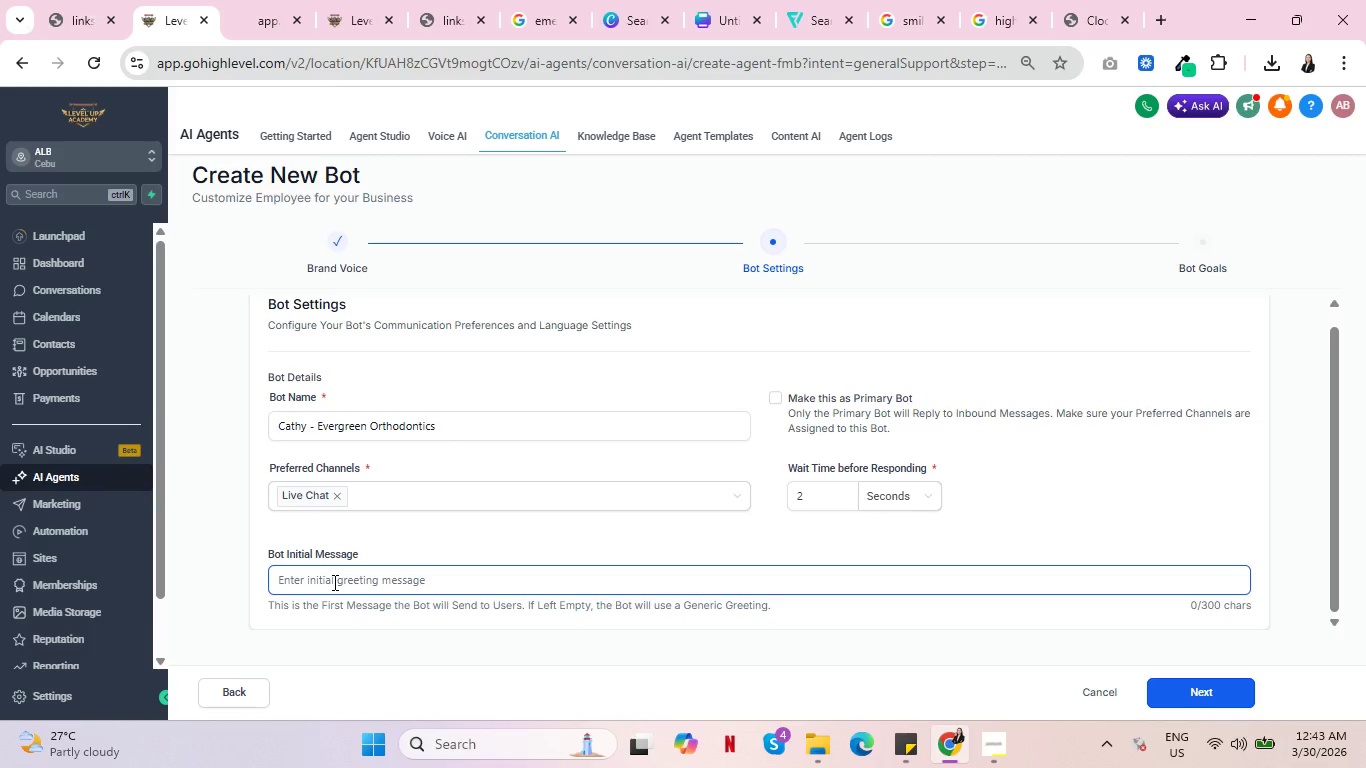 
key(Control+ControlLeft)
 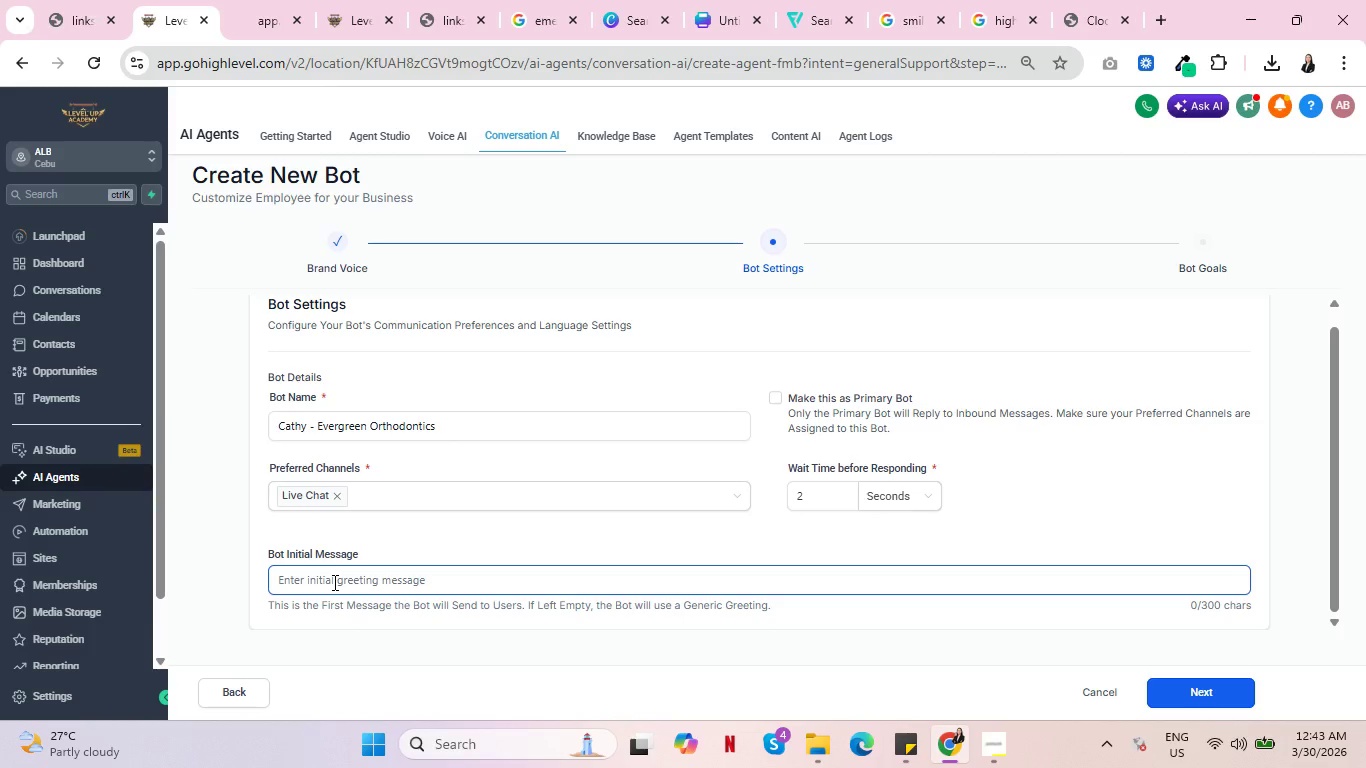 
key(Control+ControlLeft)
 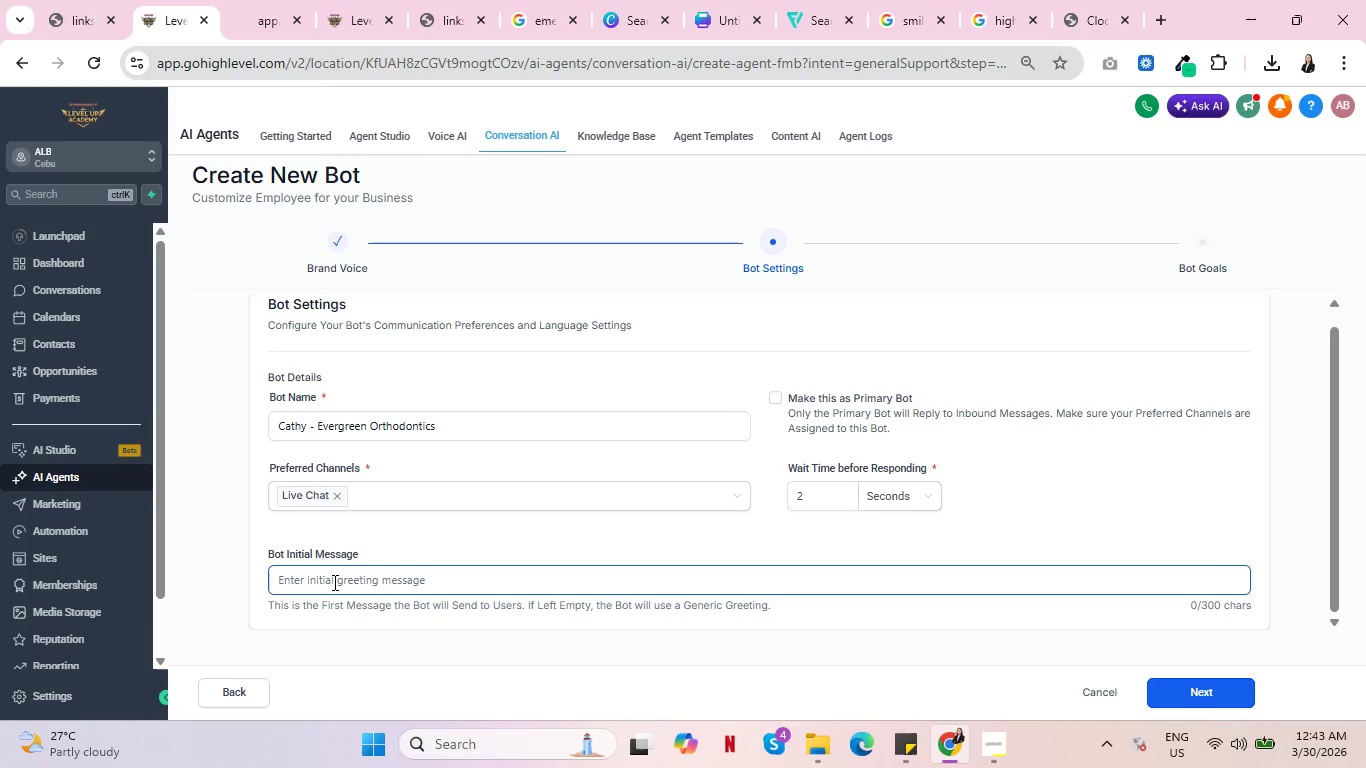 
key(Shift+H)
 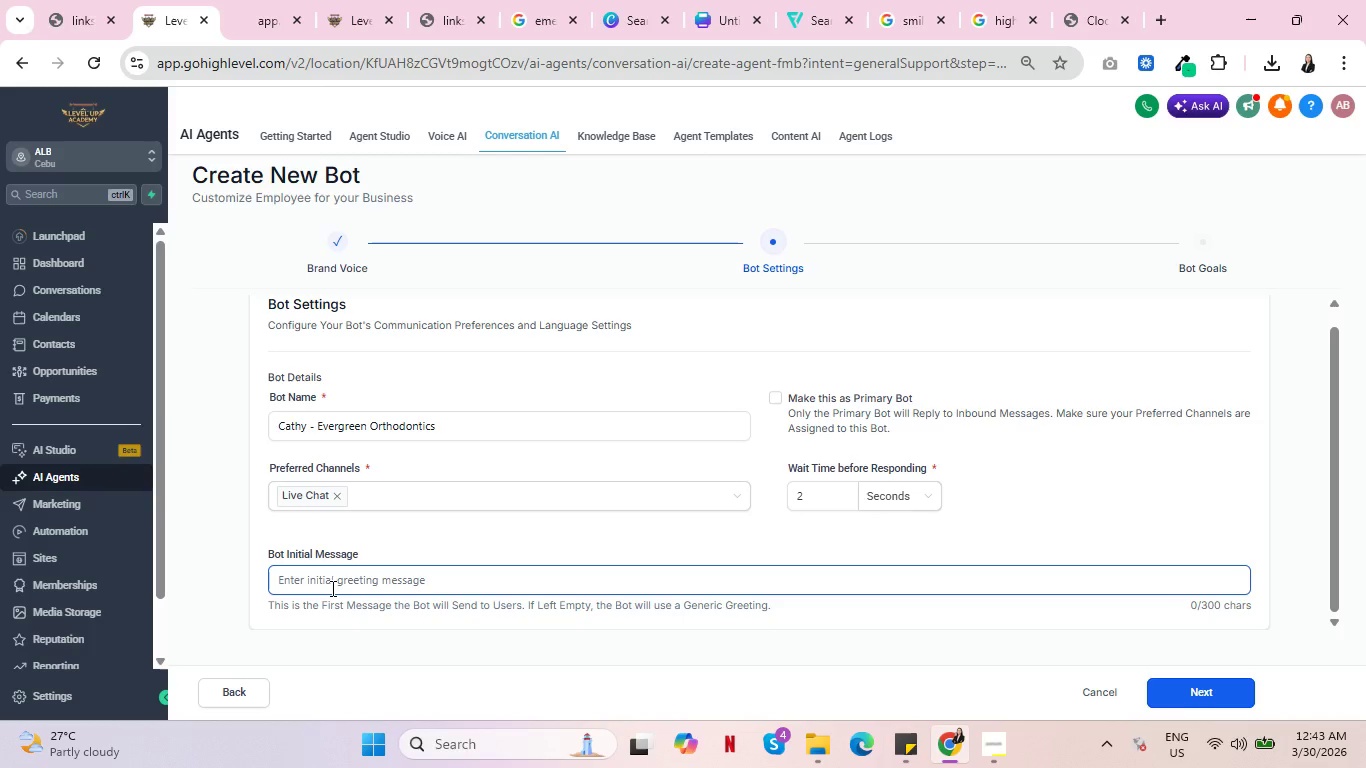 
left_click([331, 588])
 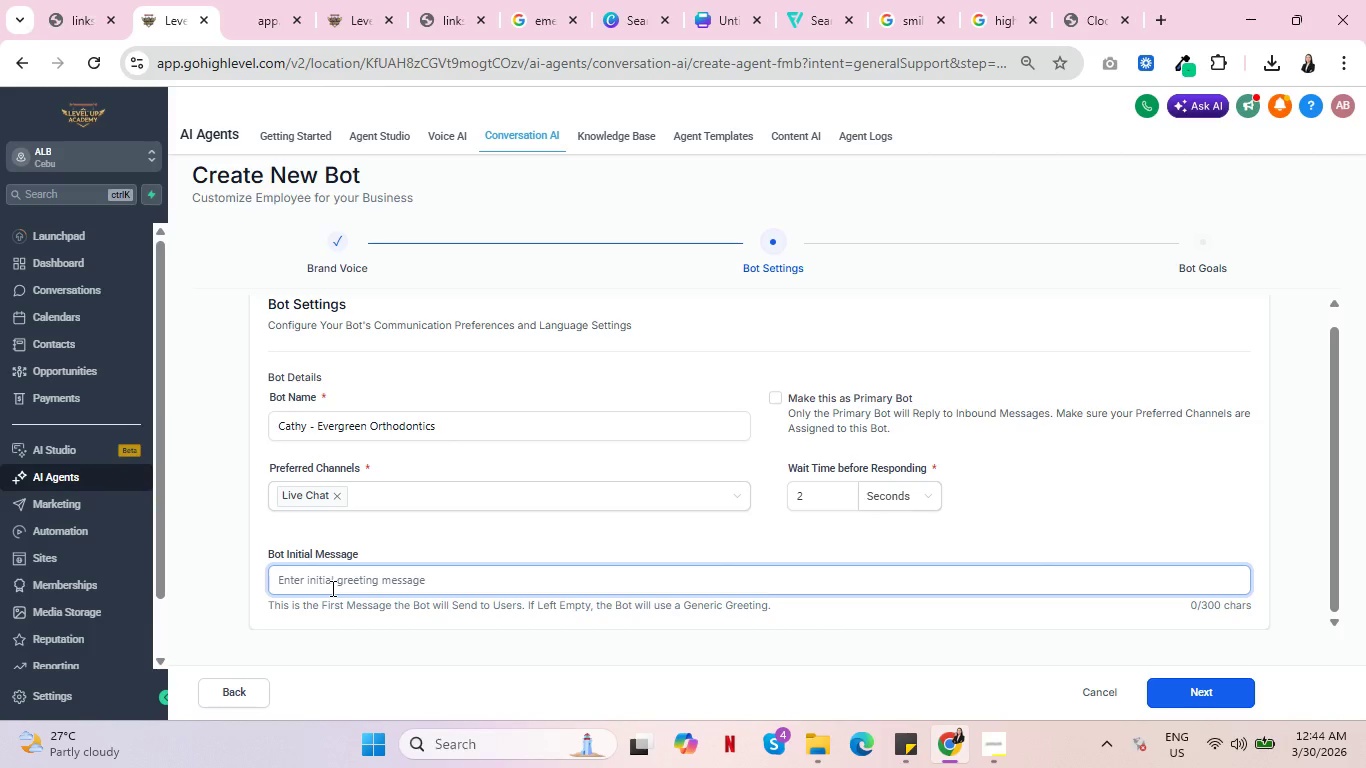 
type(Hei)
key(Backspace)
key(Backspace)
type(i,)
key(Backspace)
type(! I'm Cathy)
 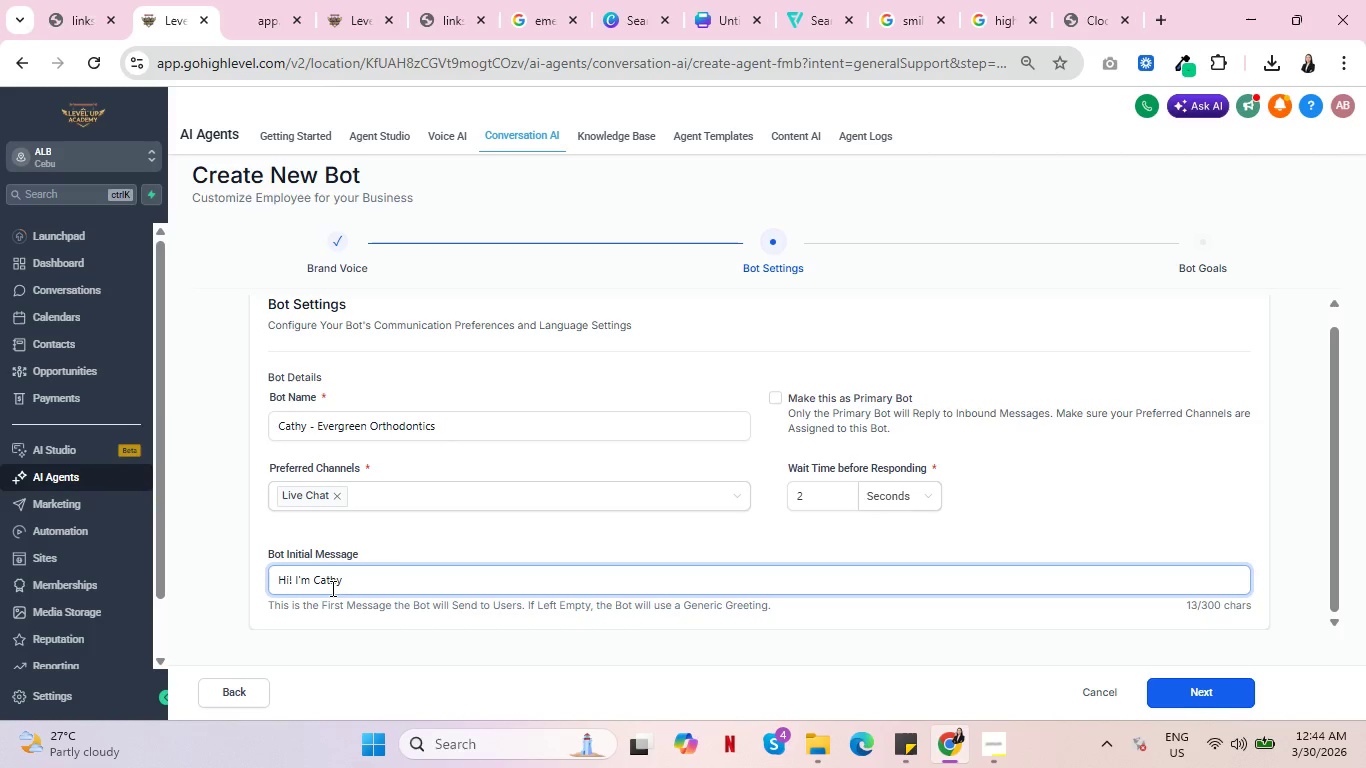 
wait(6.12)
 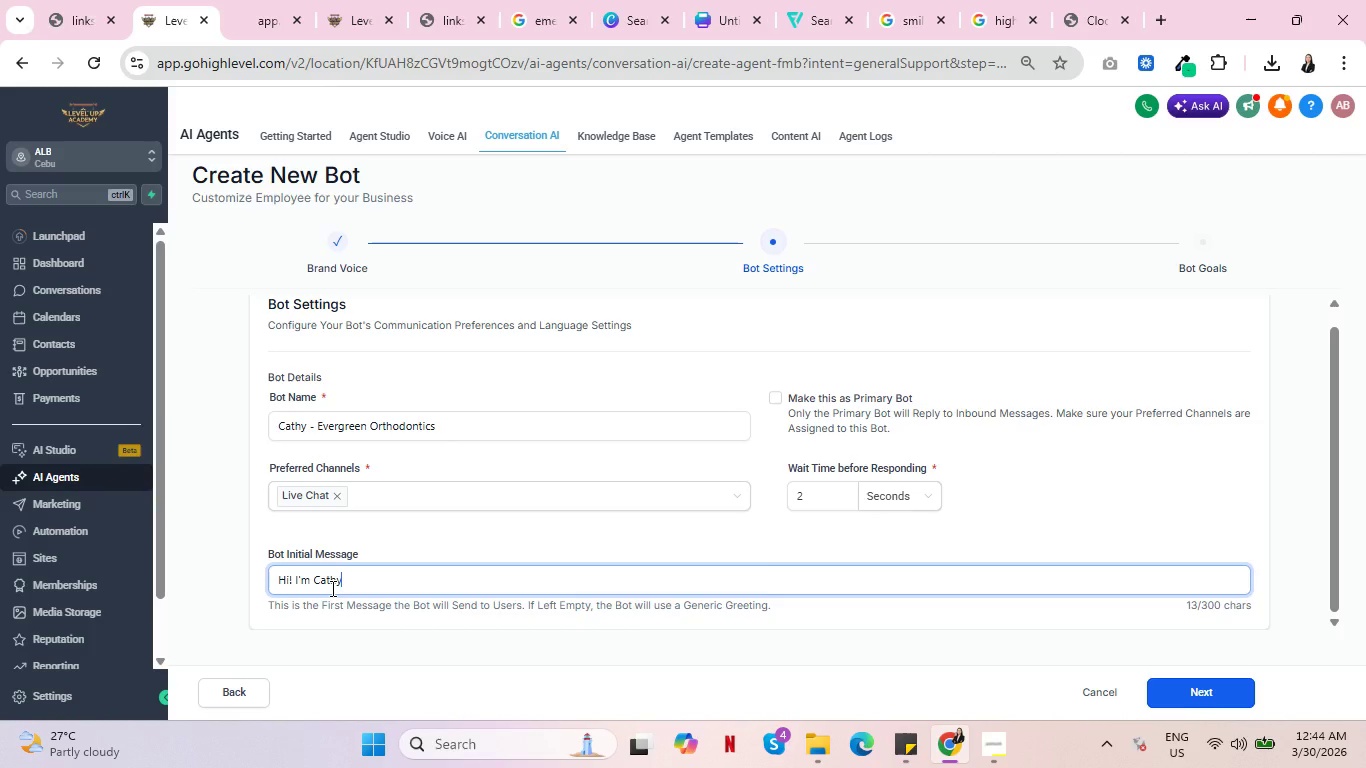 
type( )
key(Backspace)
type(, Evergreens )
key(Backspace)
key(Backspace)
type('s Virtual Cnceirge)
key(Backspace)
key(Backspace)
key(Backspace)
key(Backspace)
key(Backspace)
key(Backspace)
key(Backspace)
type(oncierge. I can help )
 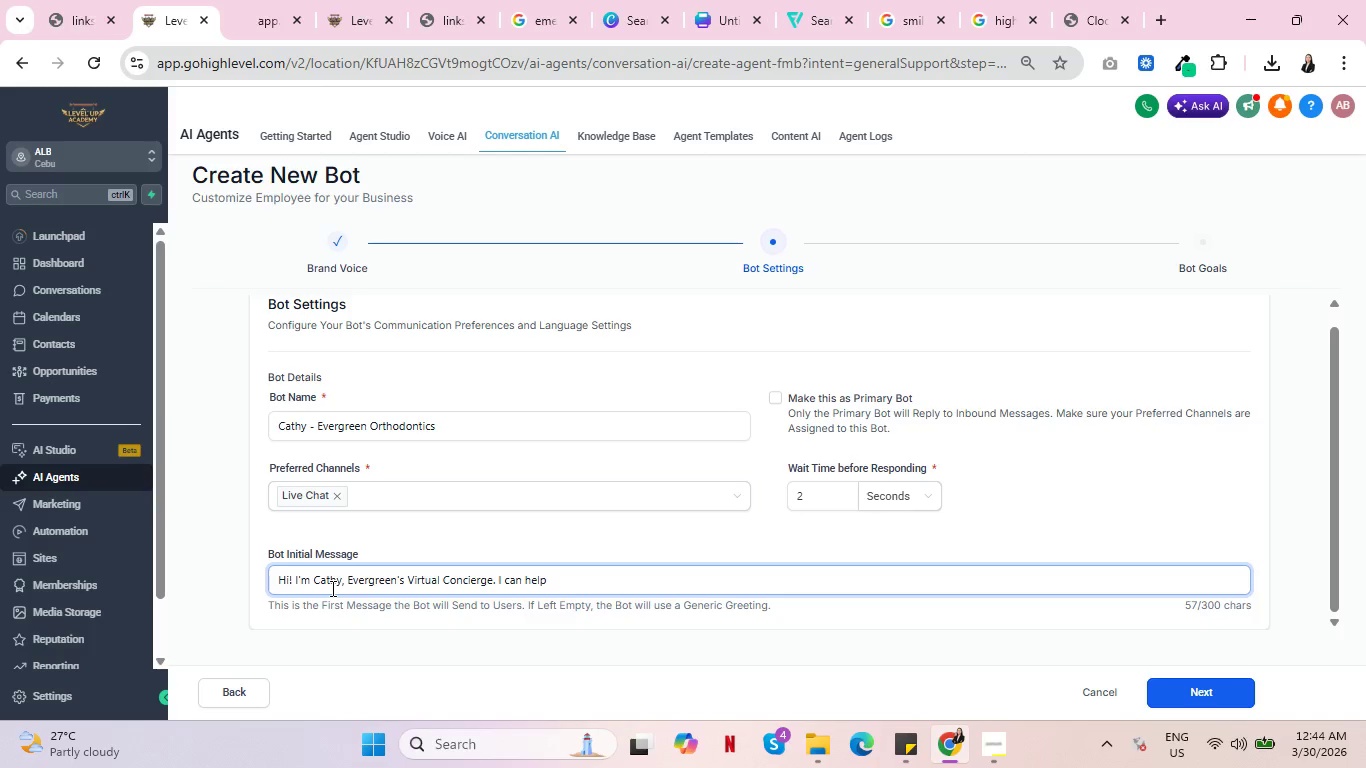 
type(anse)
key(Backspace)
type(wer questions or books)
key(Backspace)
type( your cou)
key(Backspace)
type(nsultation instantly. How can I assist you to)
 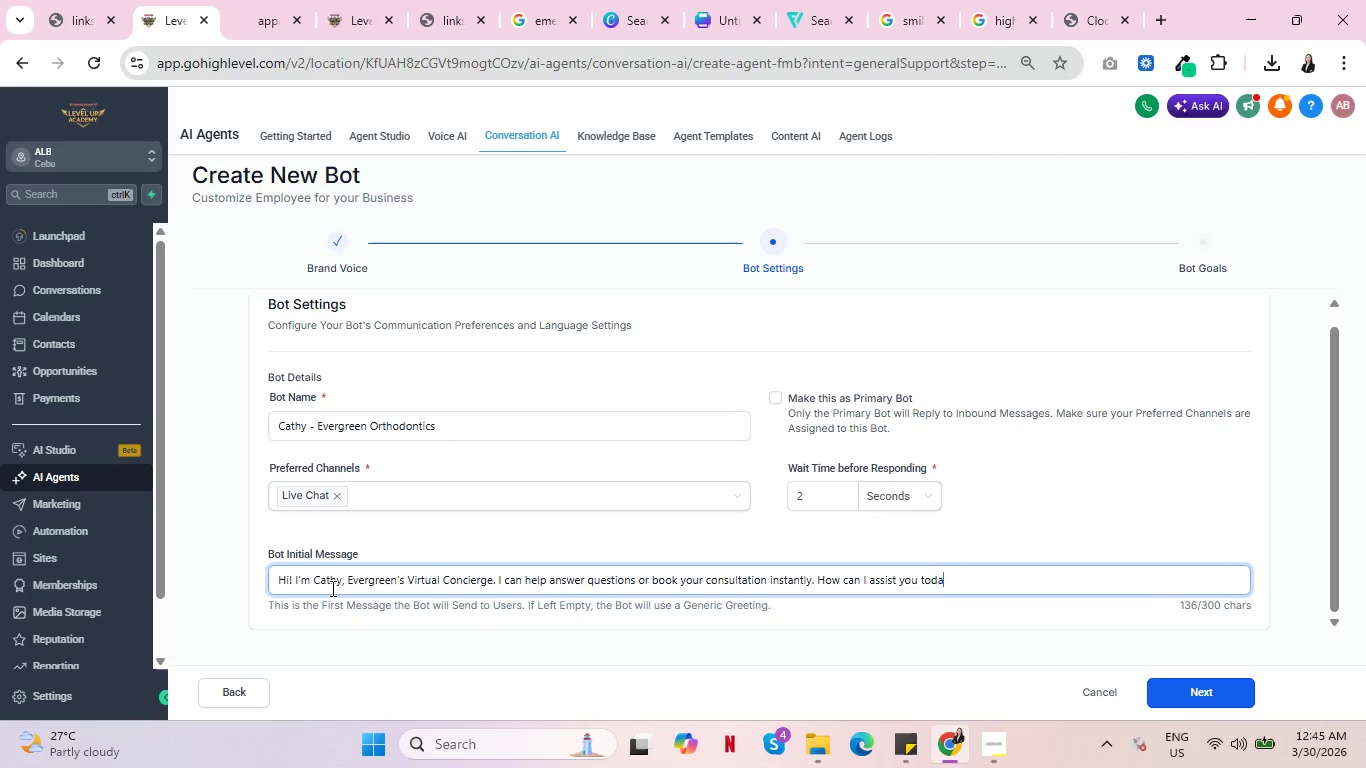 
 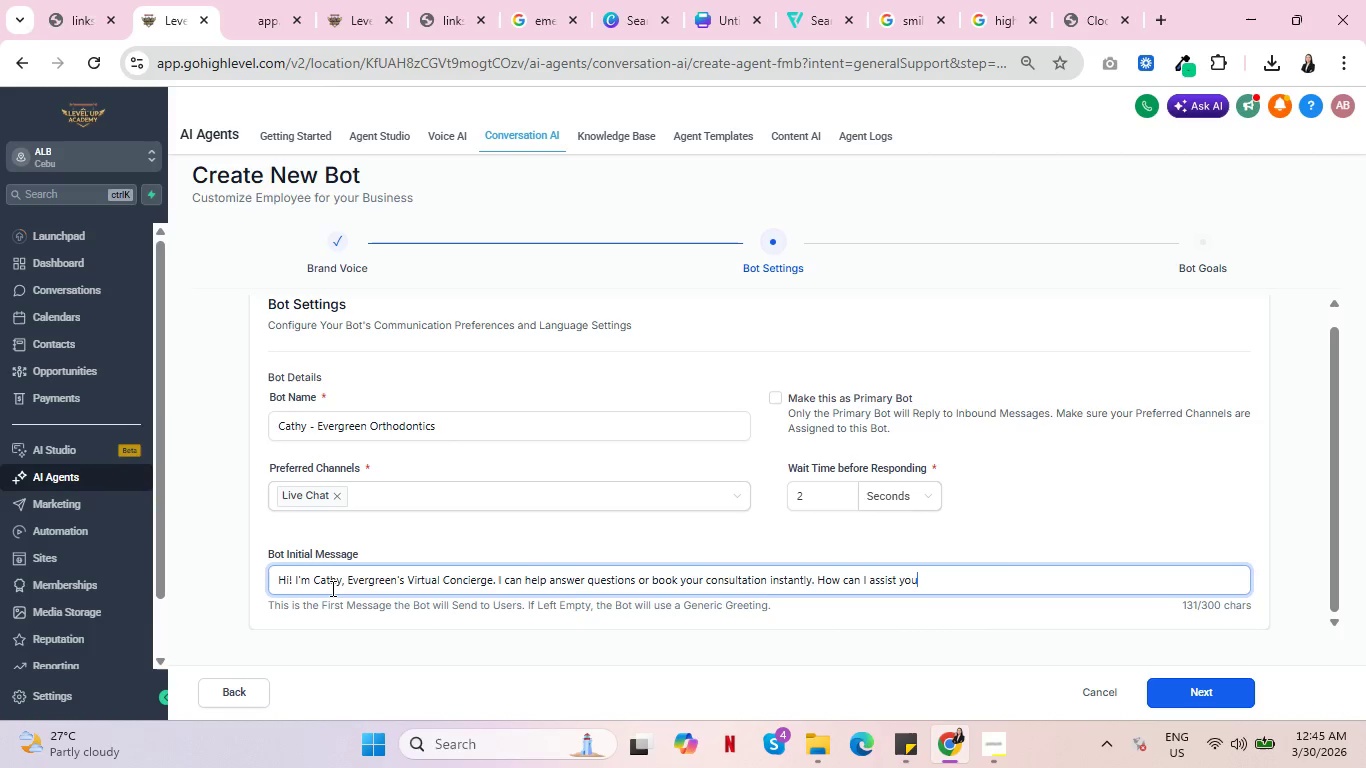 
type(day?)
 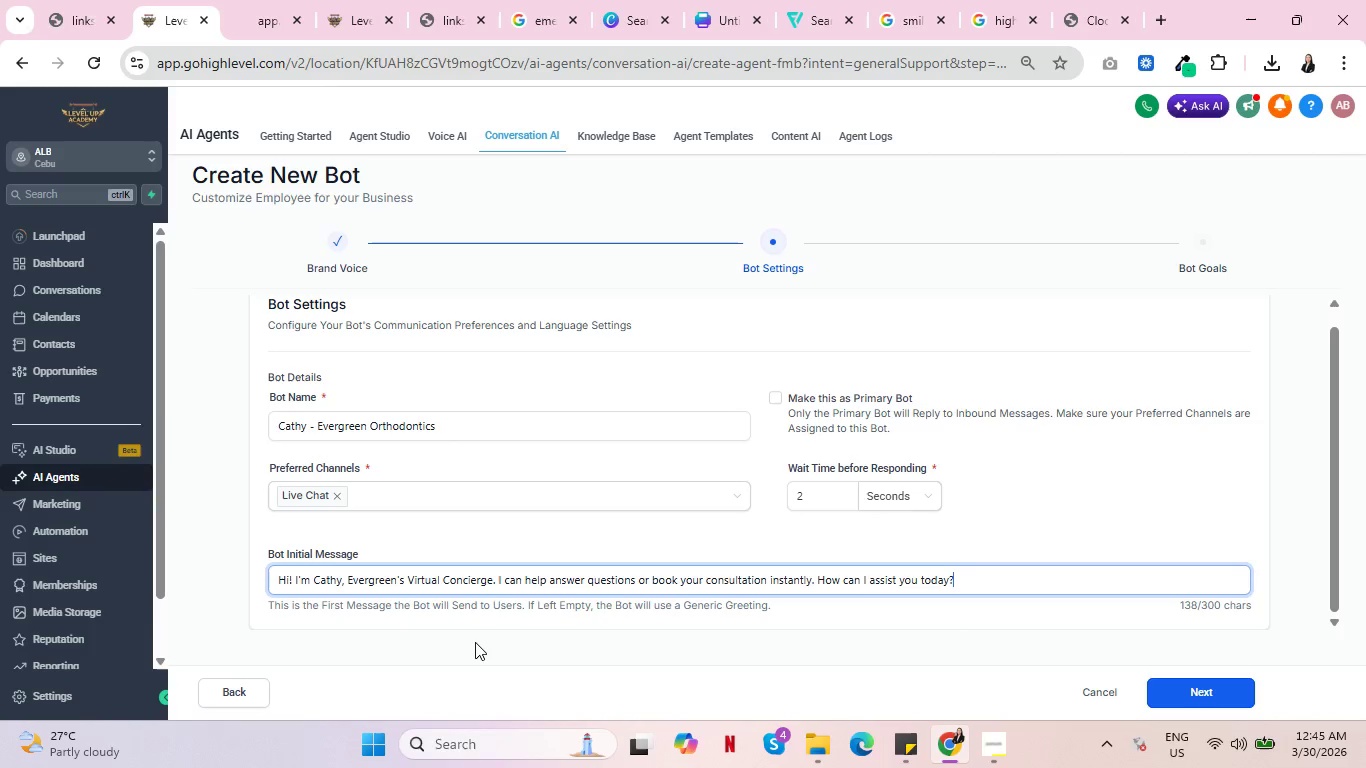 
wait(16.64)
 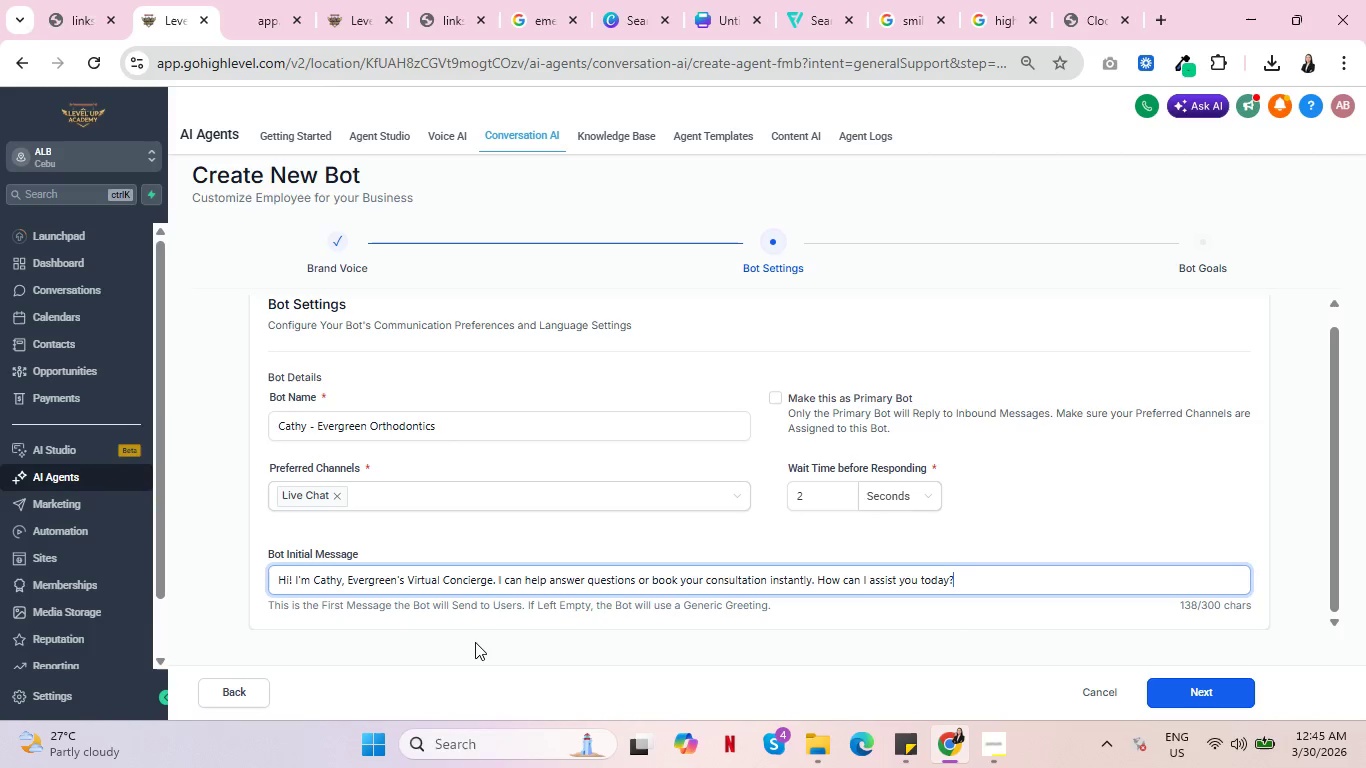 
key(Control+ControlLeft)
 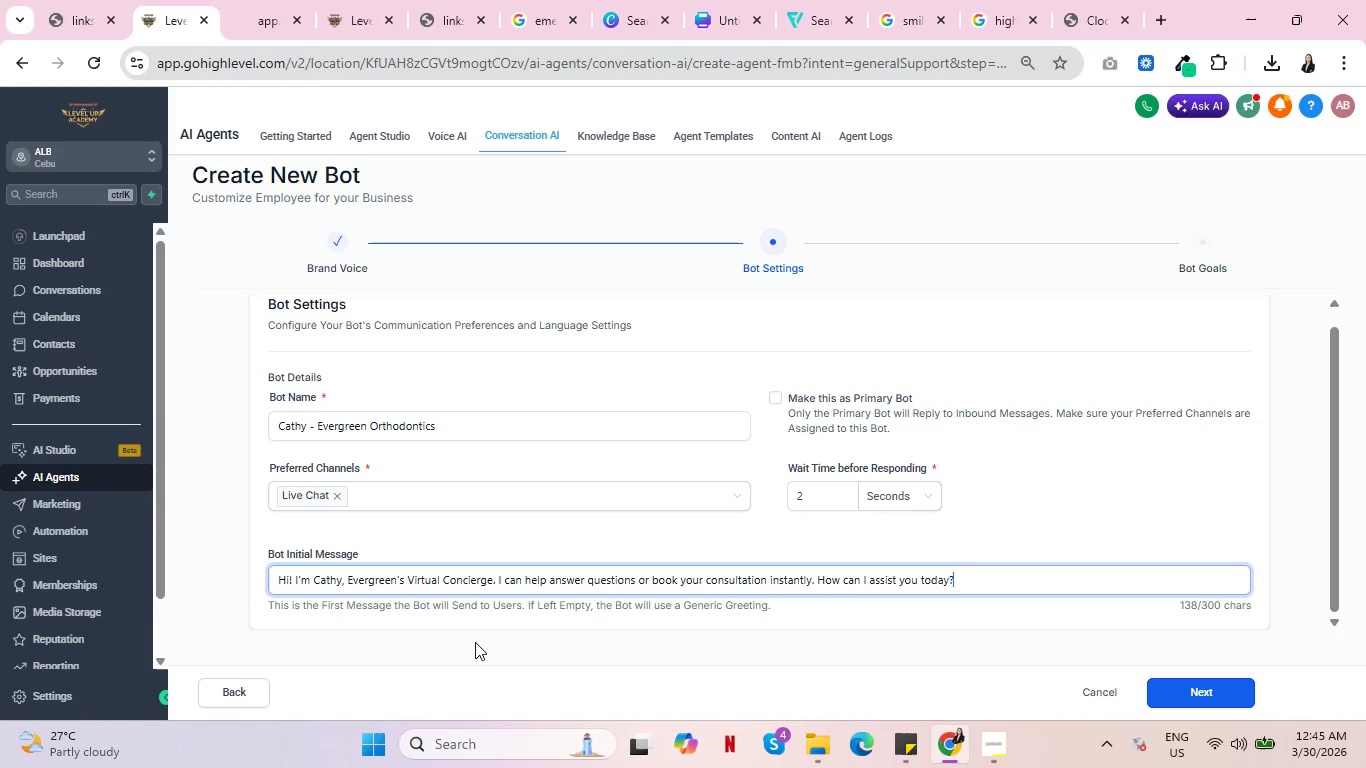 
key(Control+ControlLeft)
 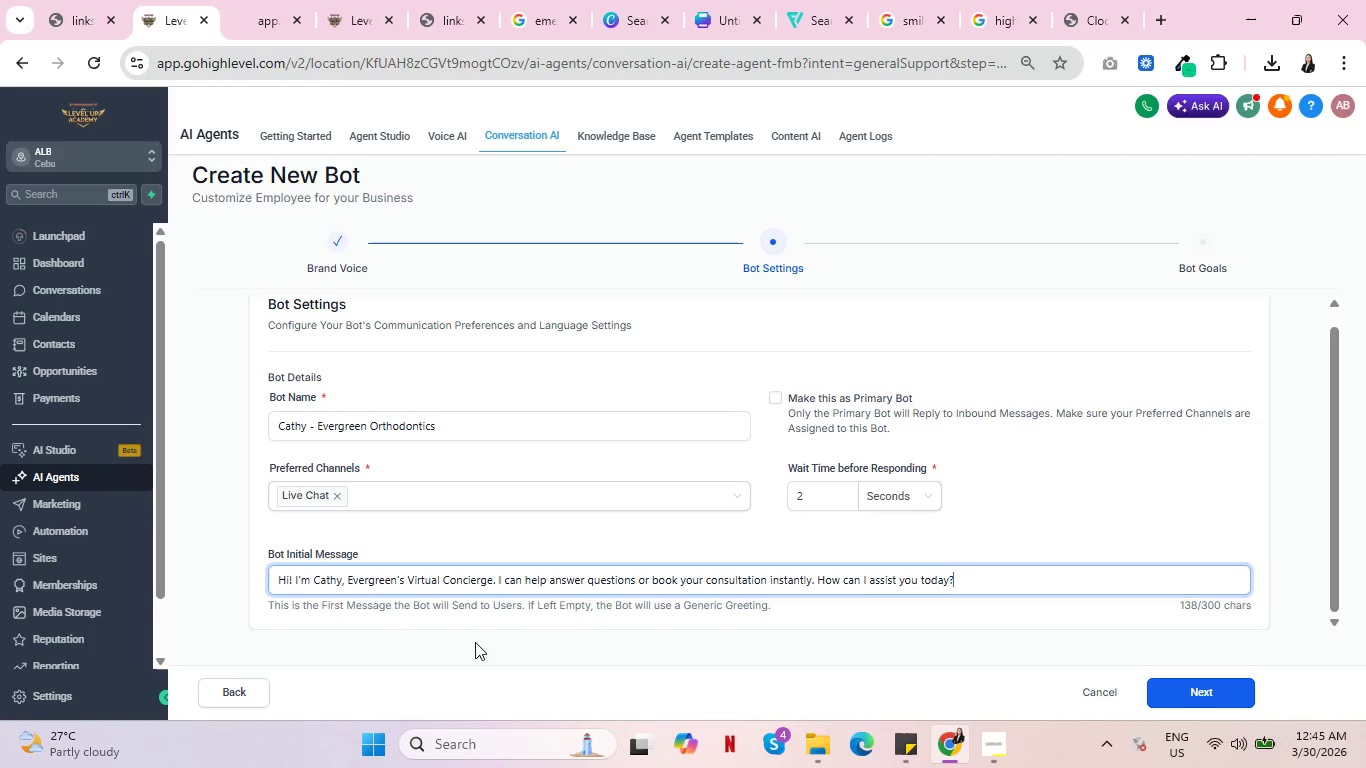 
key(Control+ControlLeft)
 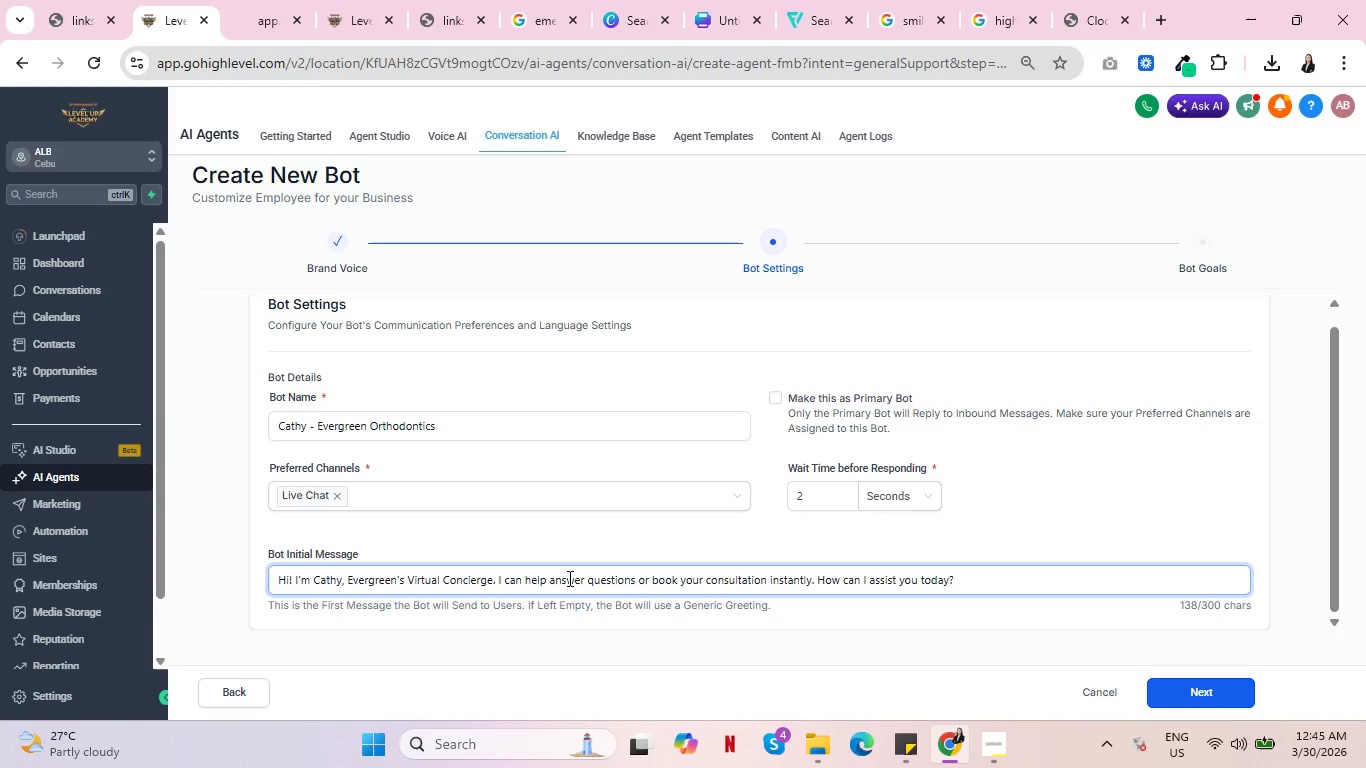 
wait(15.34)
 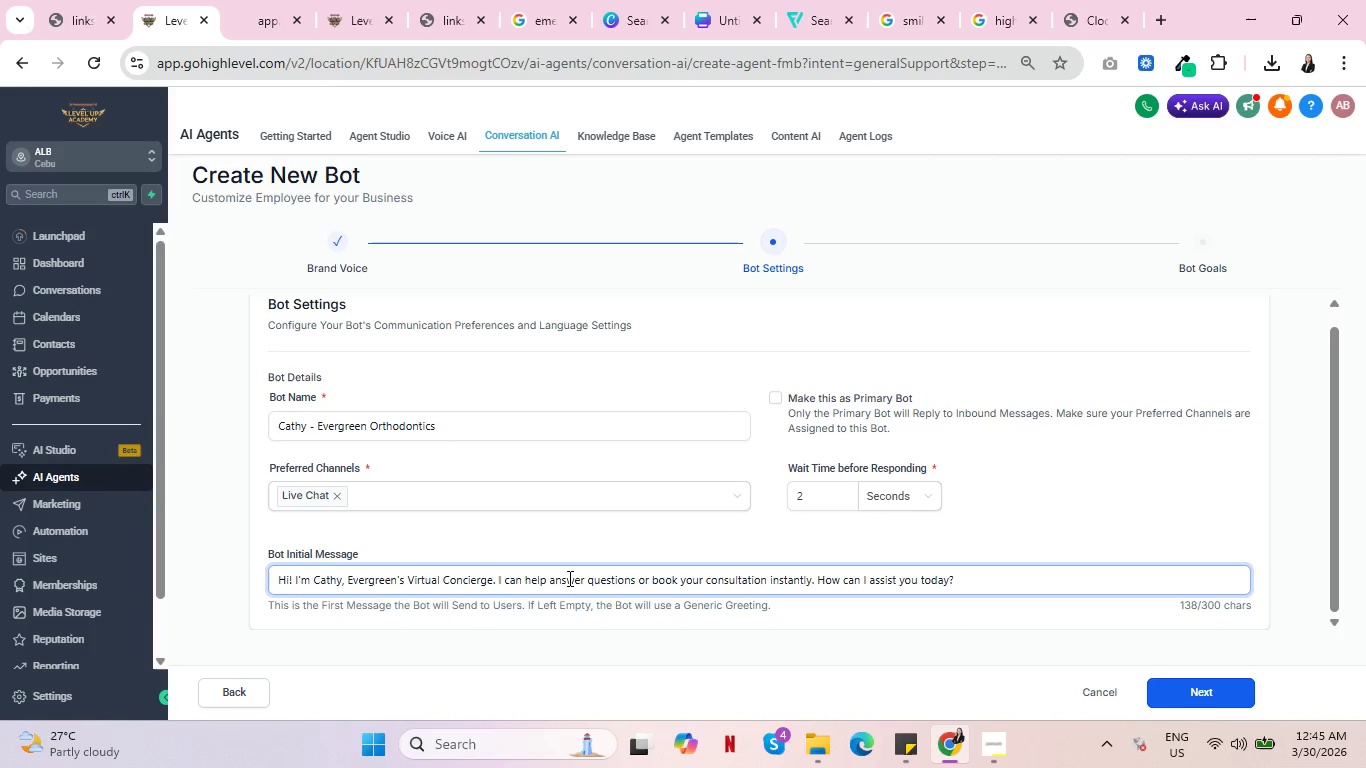 
double_click([883, 577])
 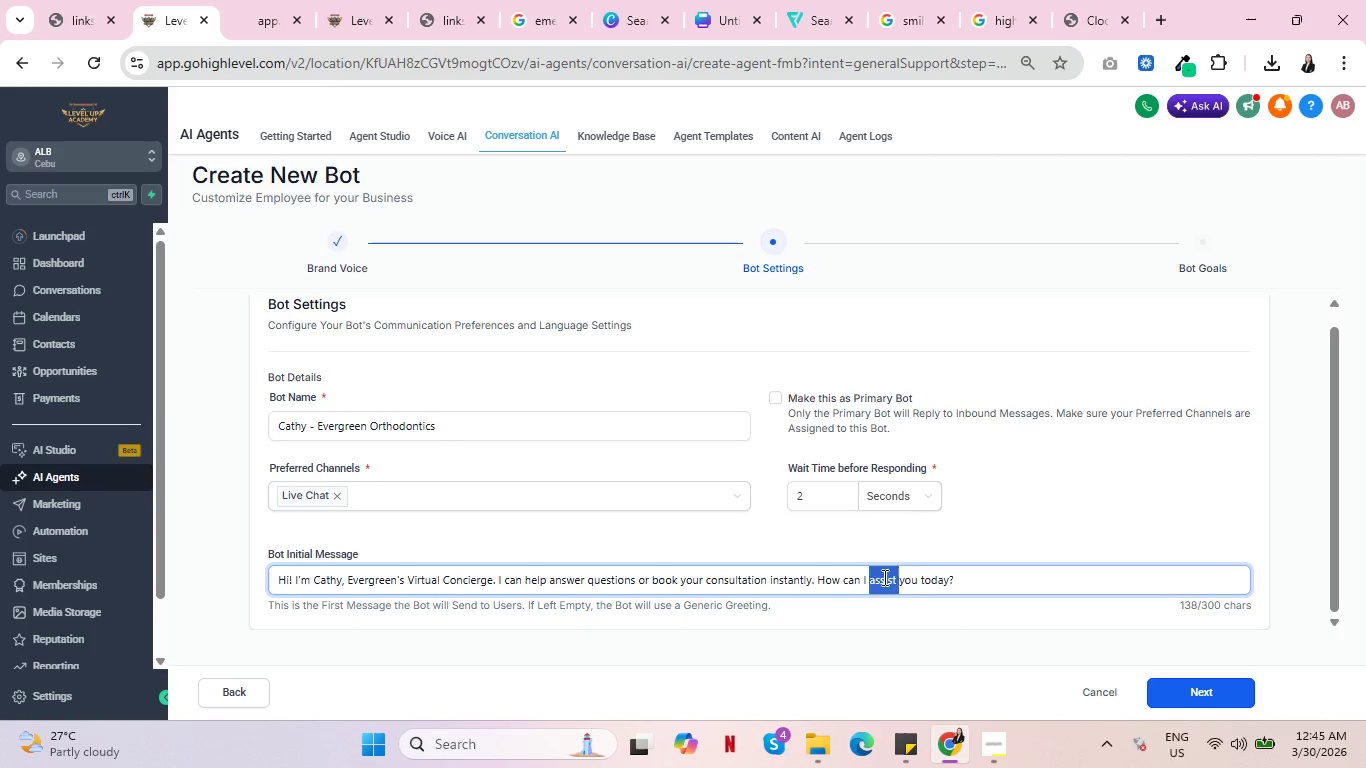 
type(help)
 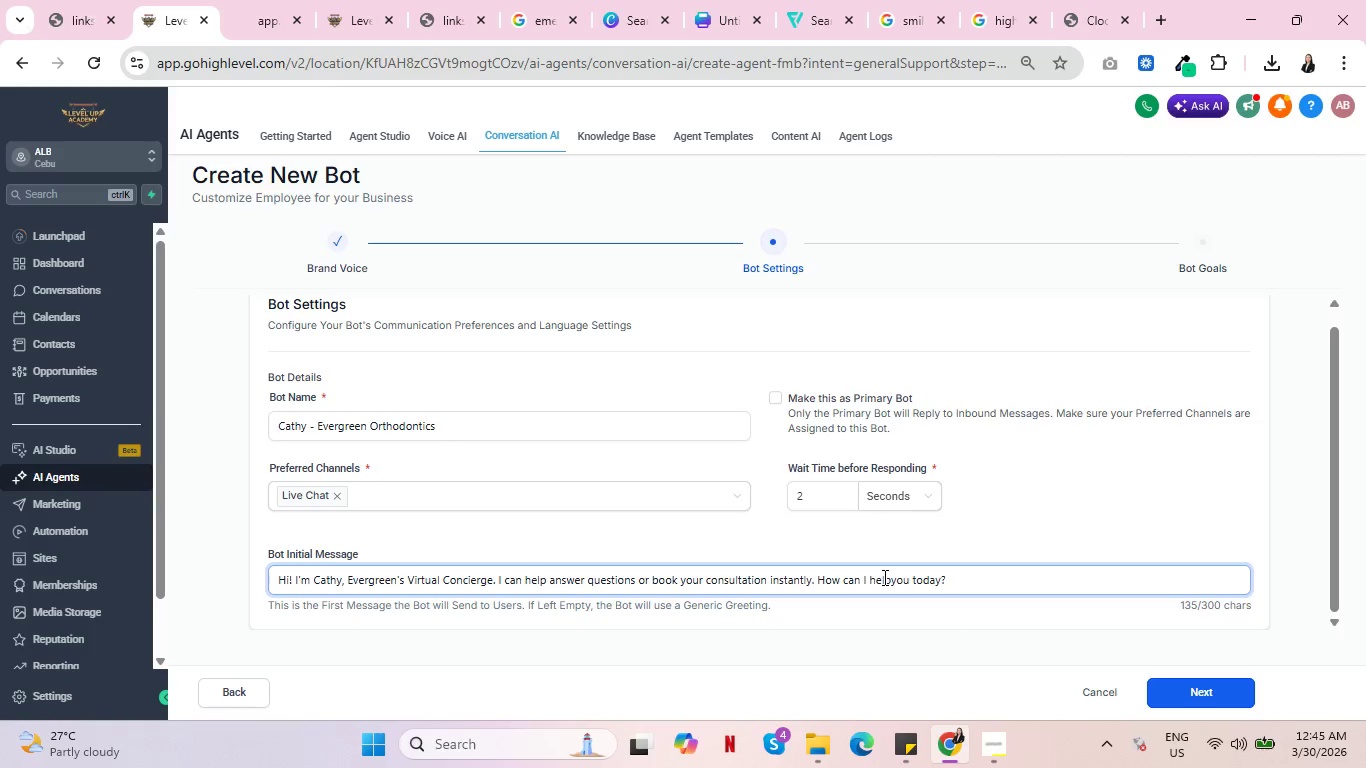 
key(Space)
 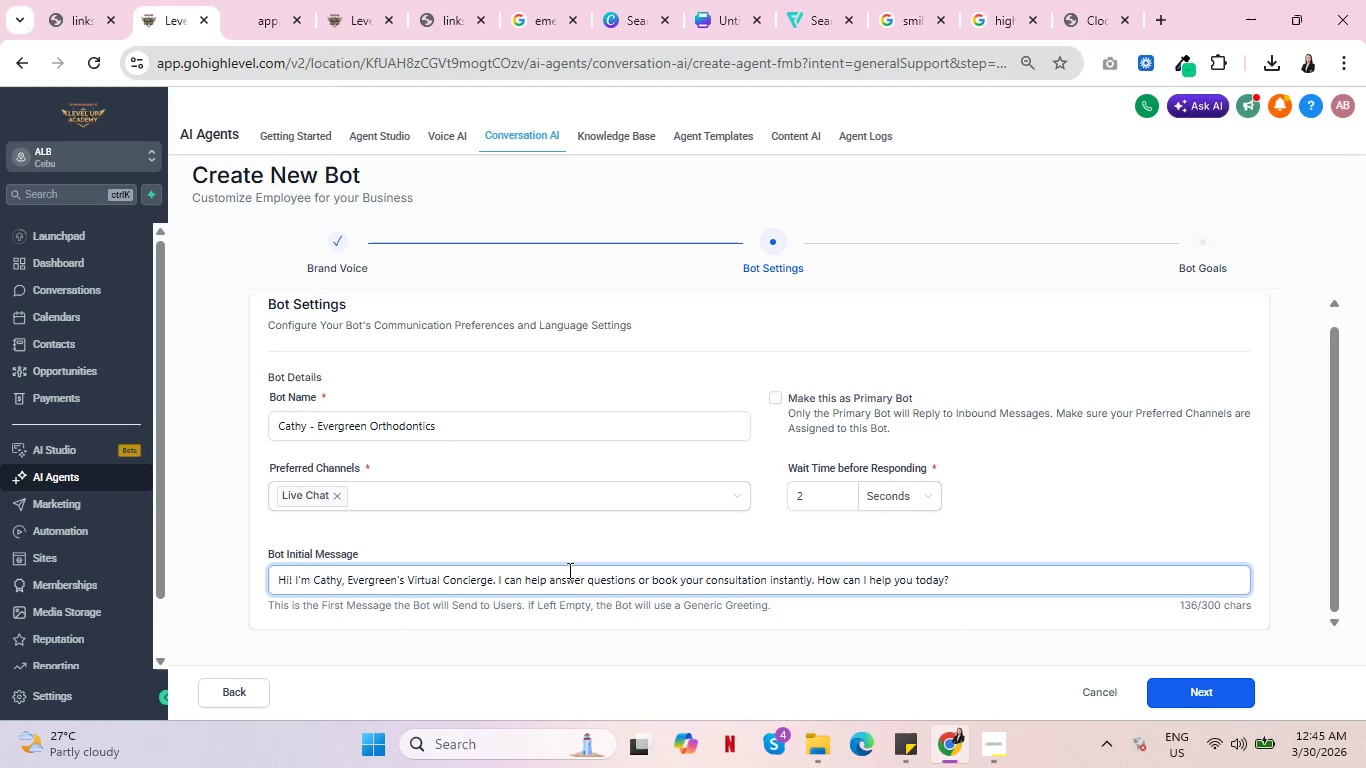 
wait(13.0)
 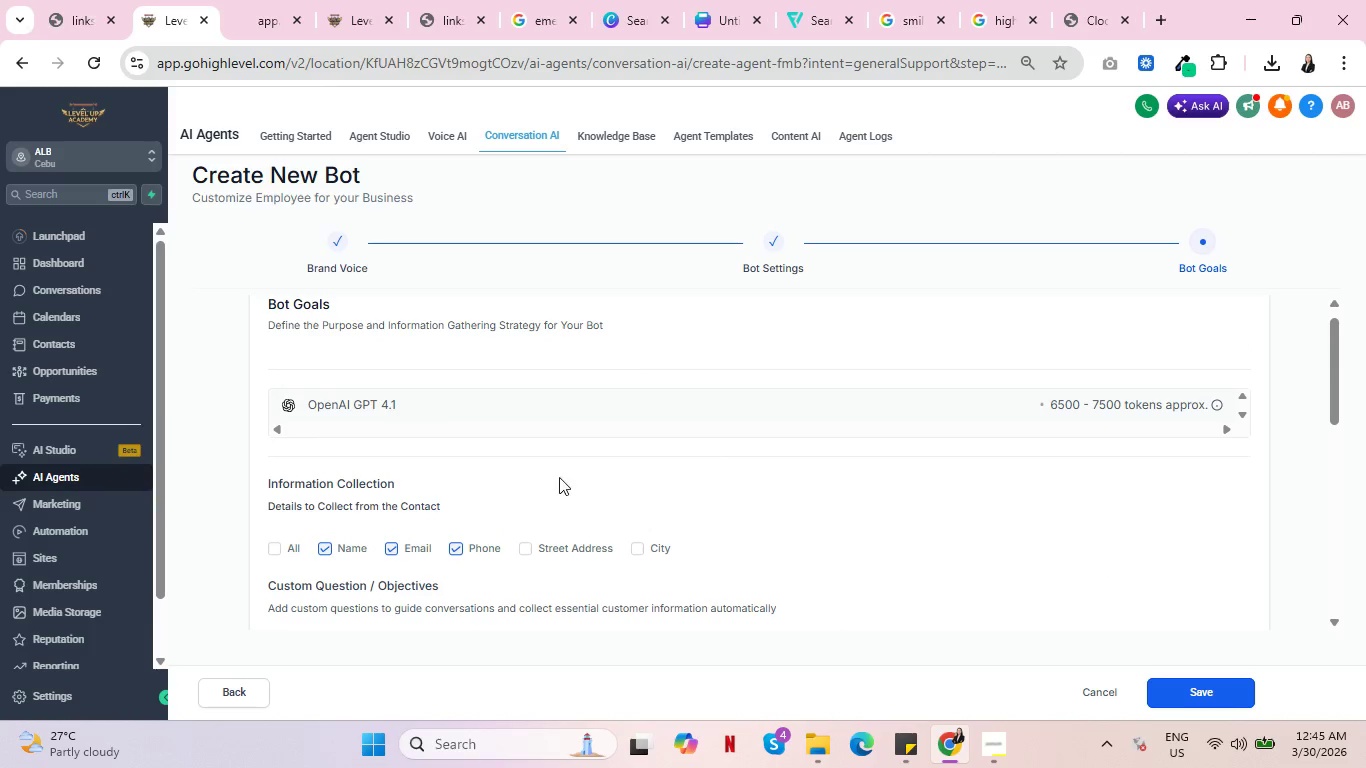 
scroll: coordinate [536, 474], scroll_direction: down, amount: 4.0
 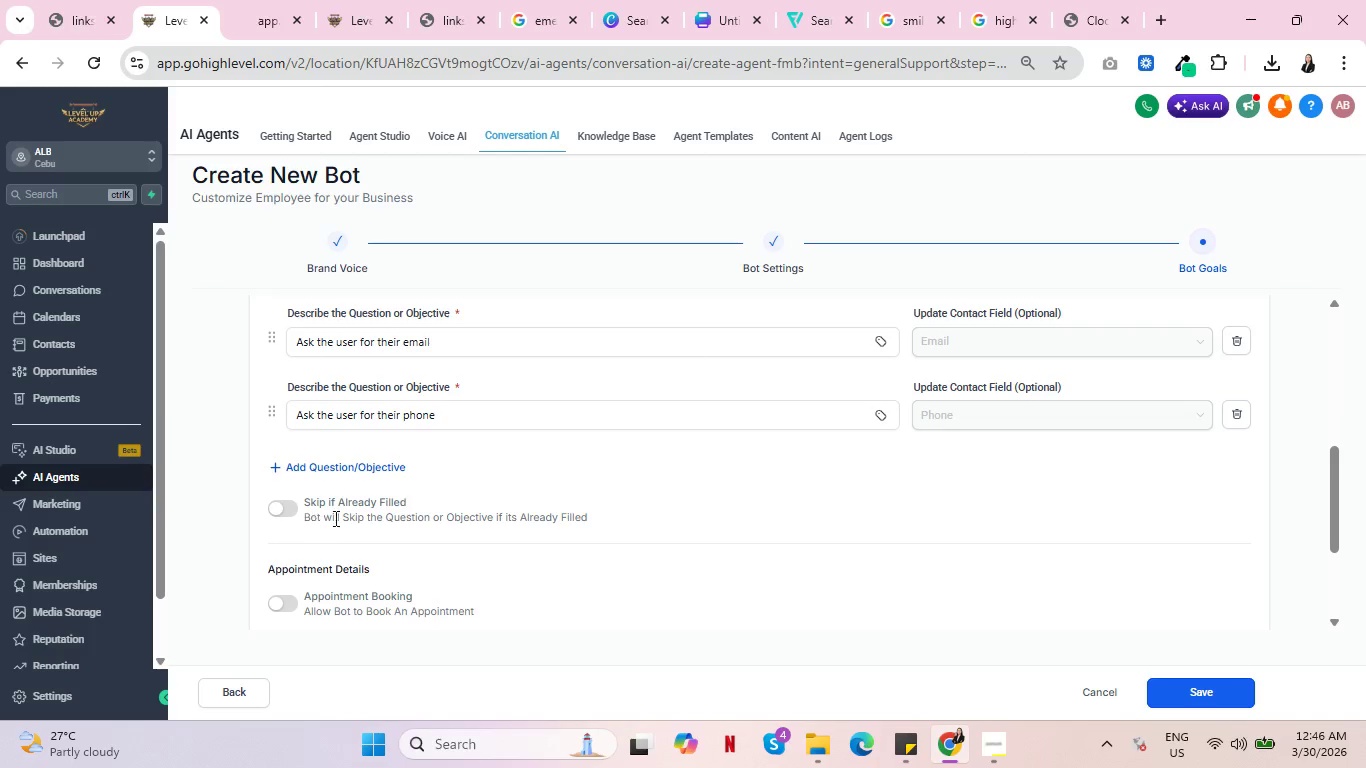 
left_click([1201, 688])
 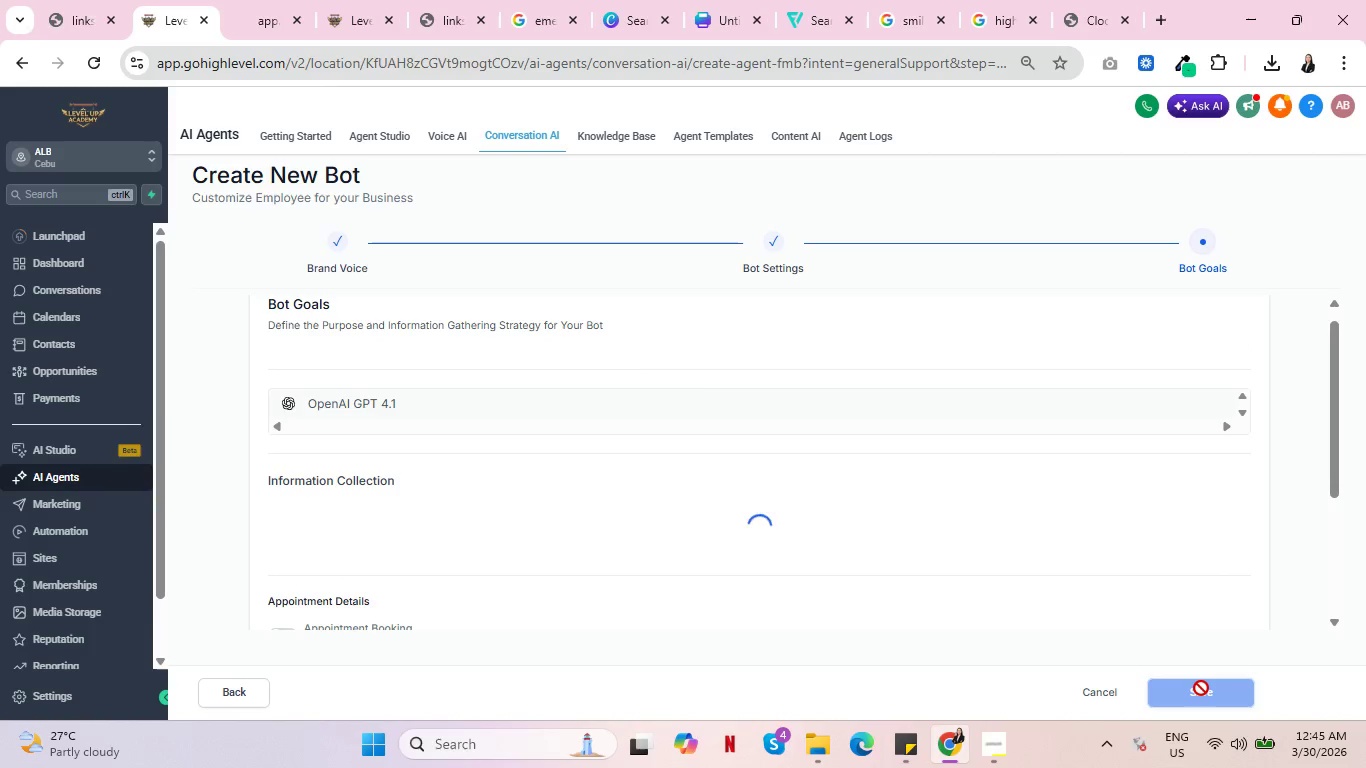 
scroll: coordinate [504, 485], scroll_direction: down, amount: 2.0
 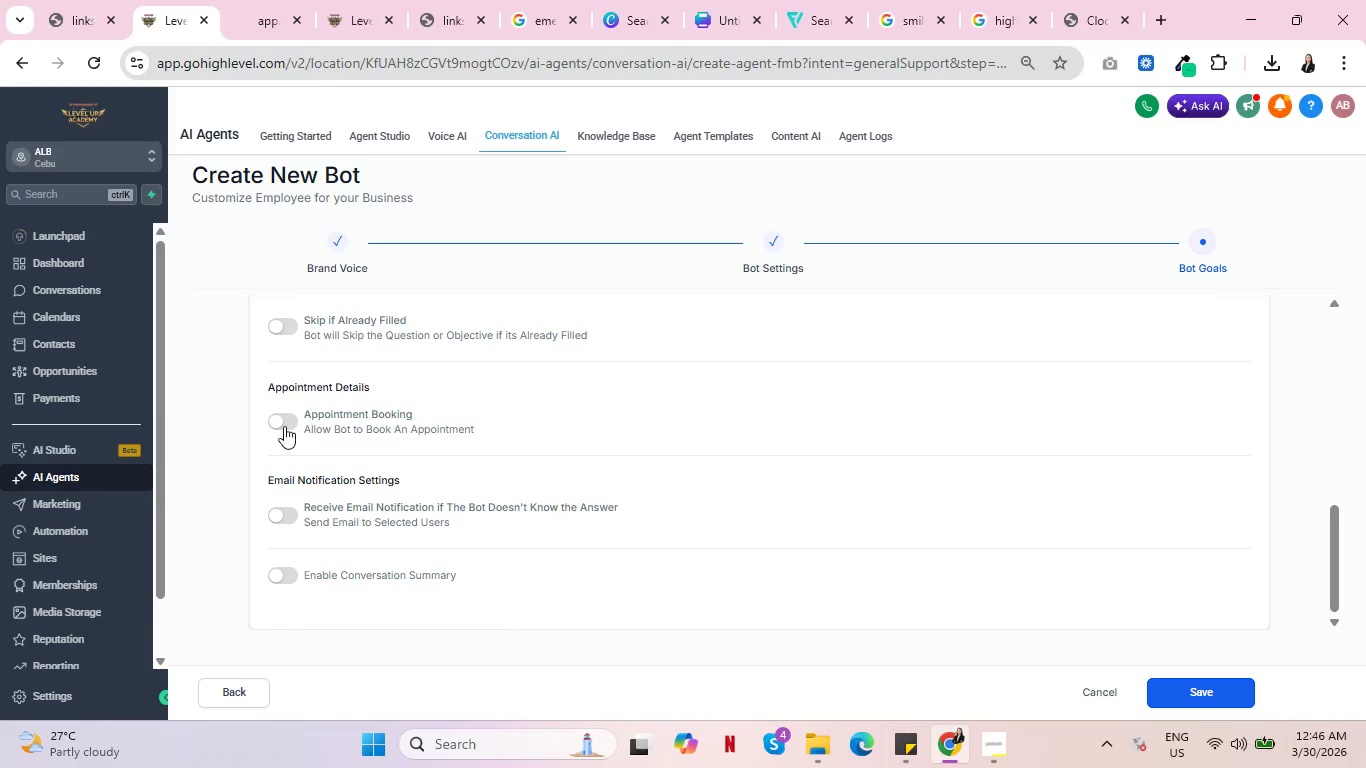 
mouse_move([282, 449])
 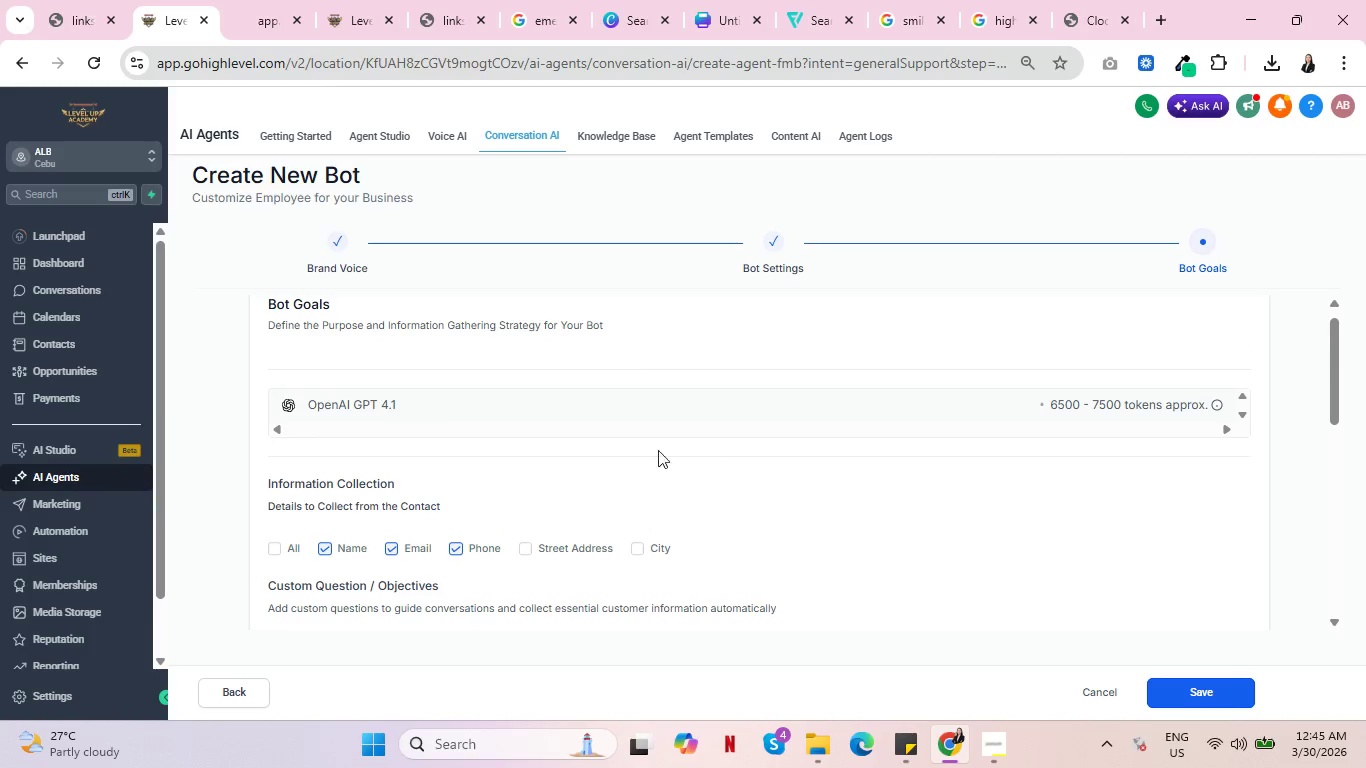 
left_click([282, 426])
 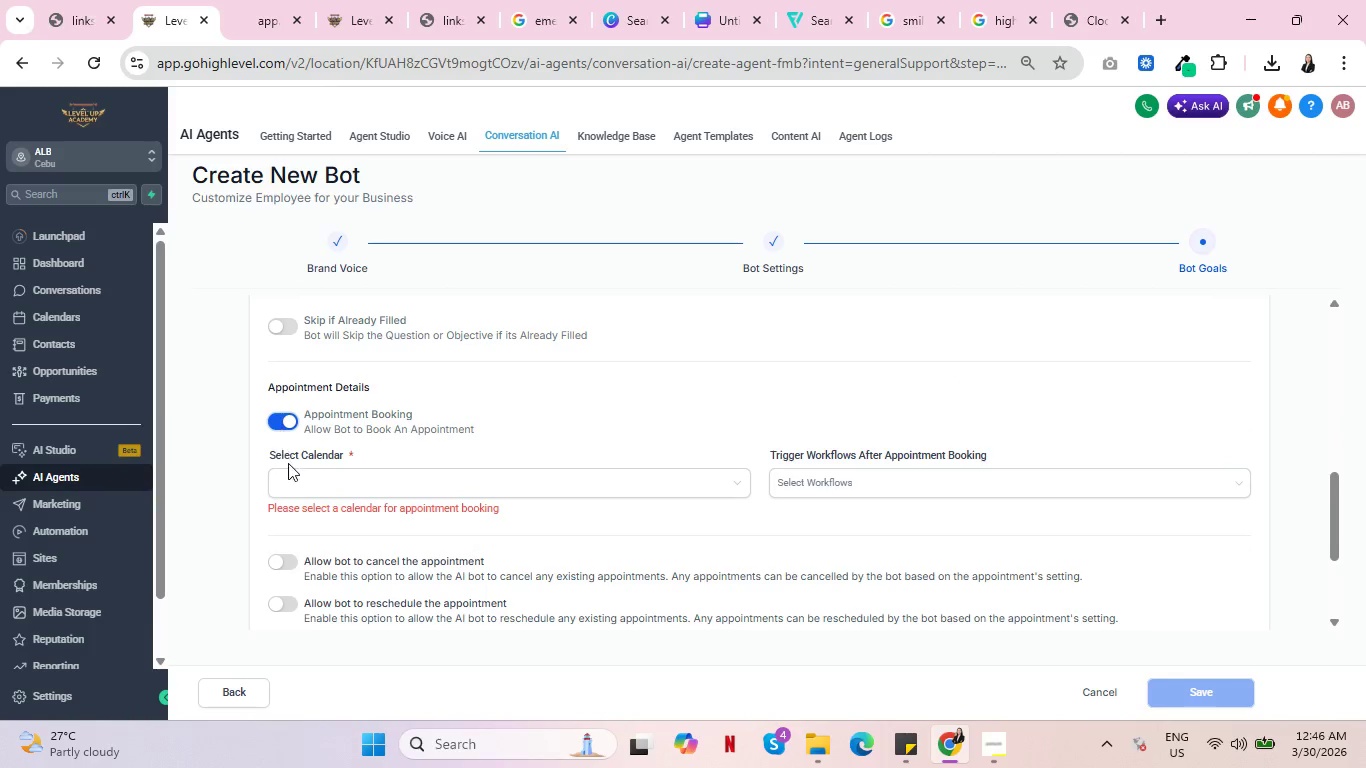 
left_click([353, 485])
 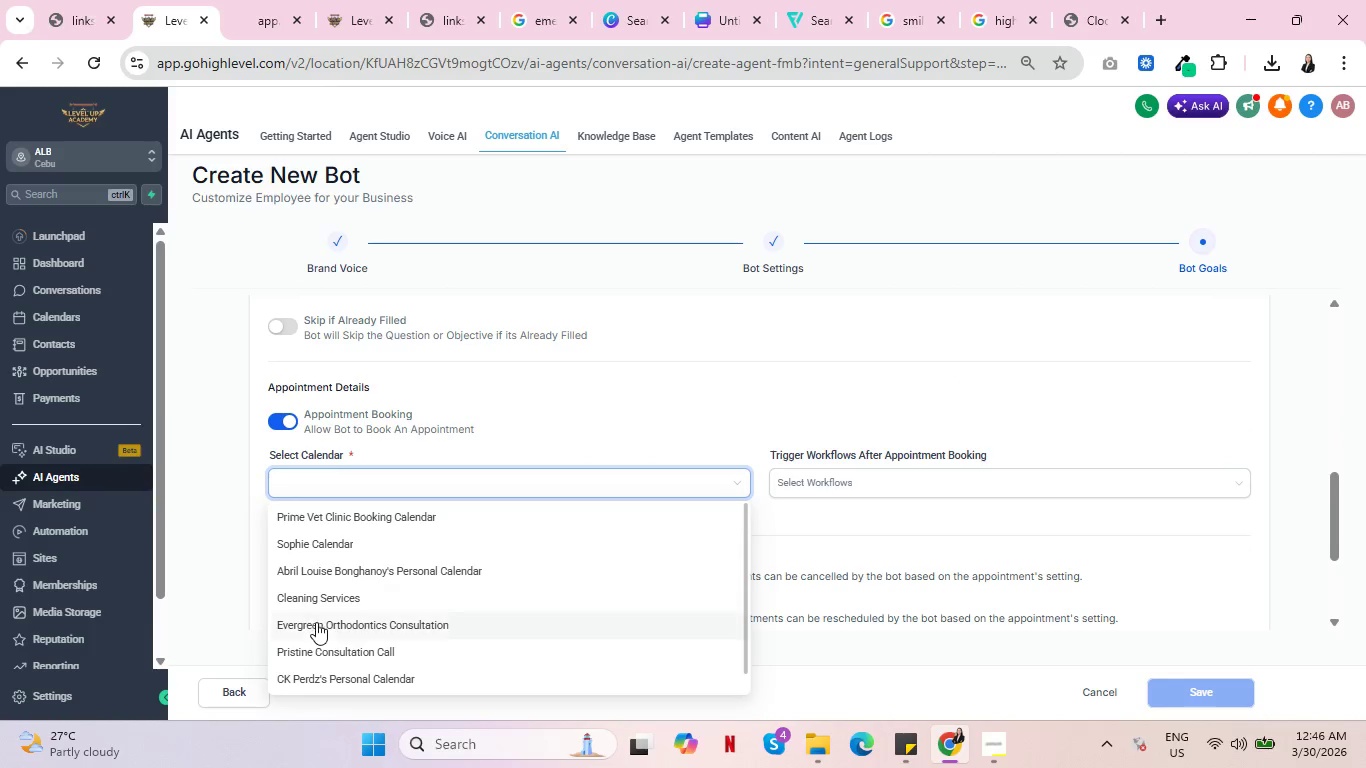 
left_click([329, 626])
 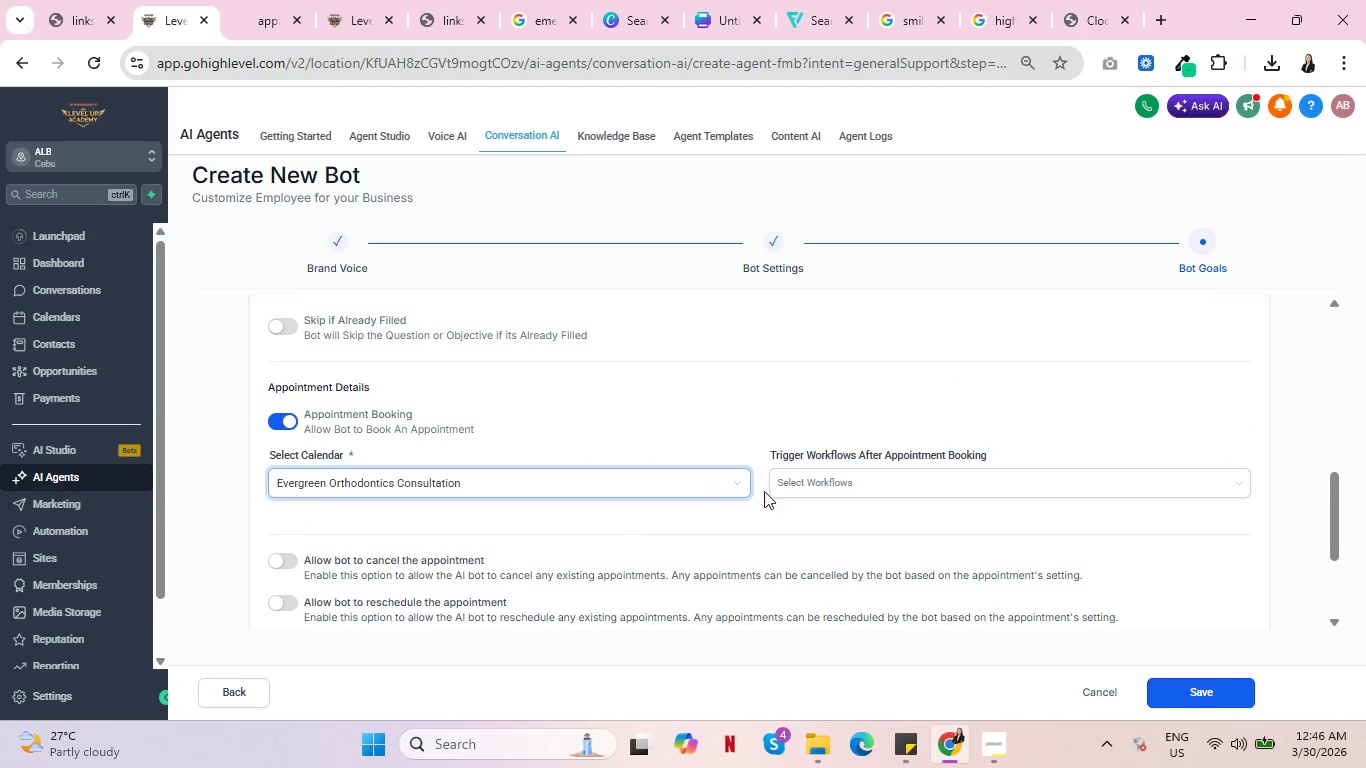 
wait(5.17)
 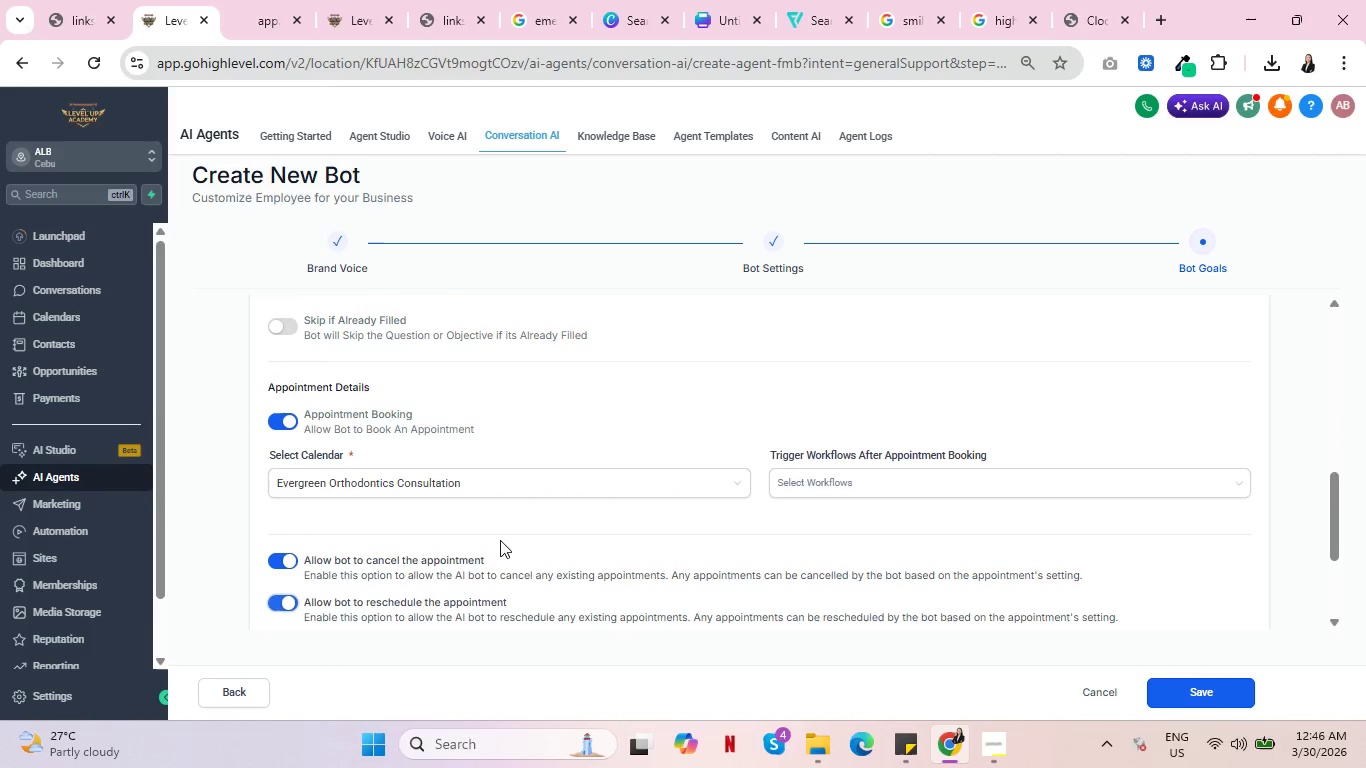 
scroll: coordinate [535, 525], scroll_direction: down, amount: 2.0
 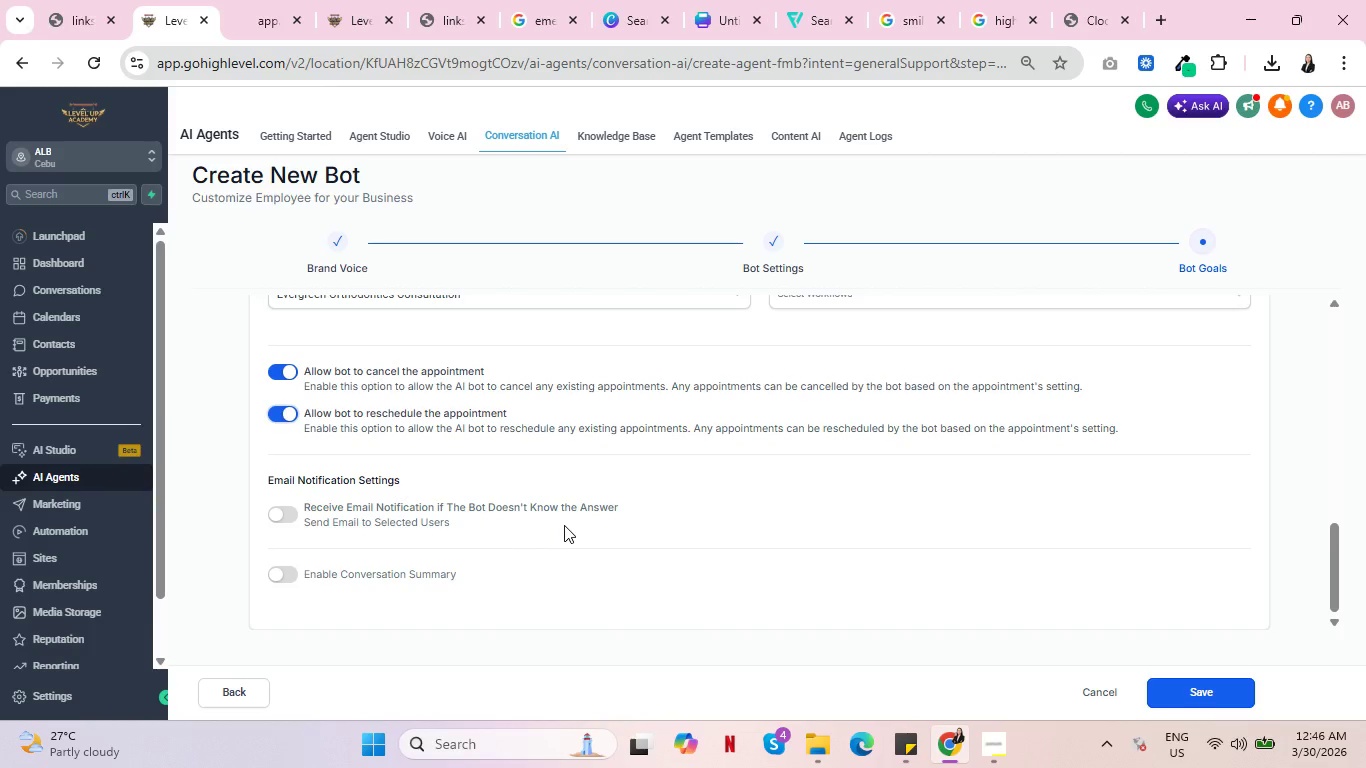 
left_click([833, 490])
 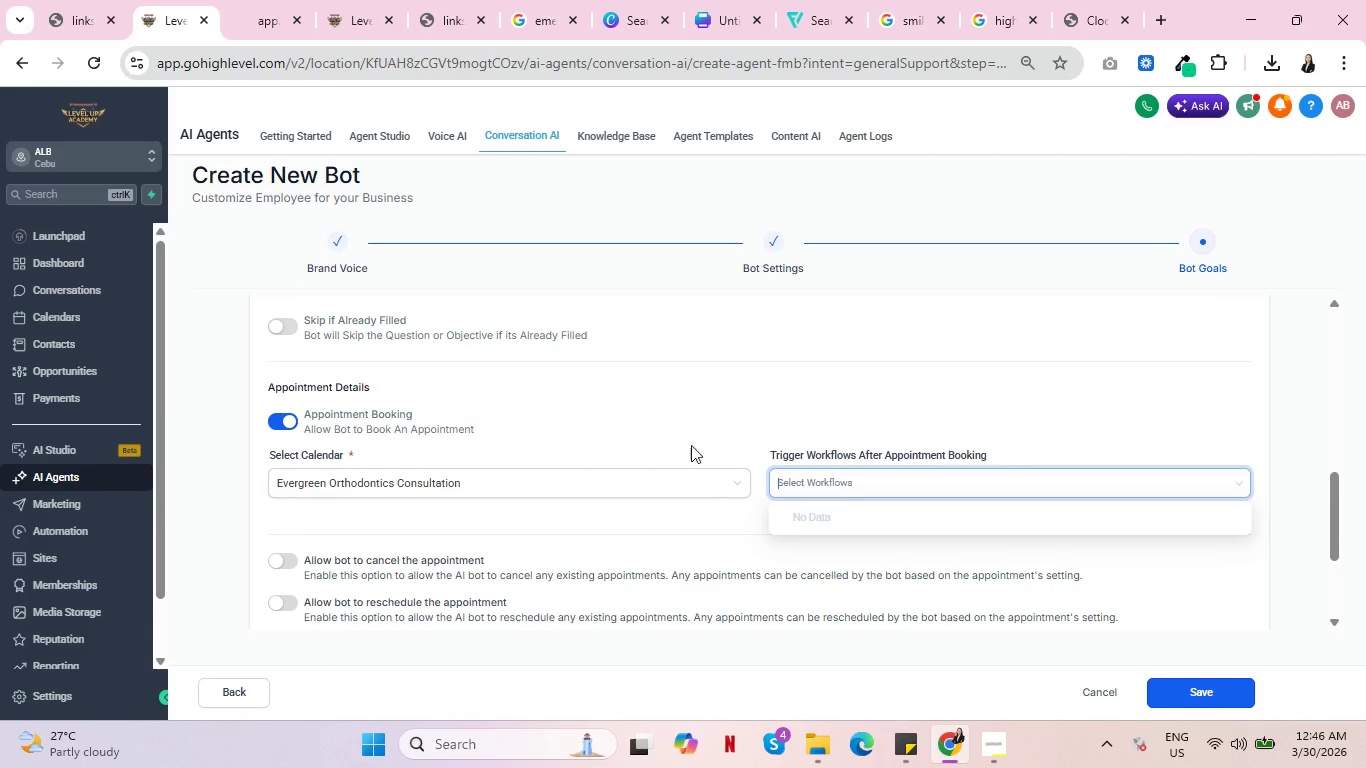 
left_click([644, 411])
 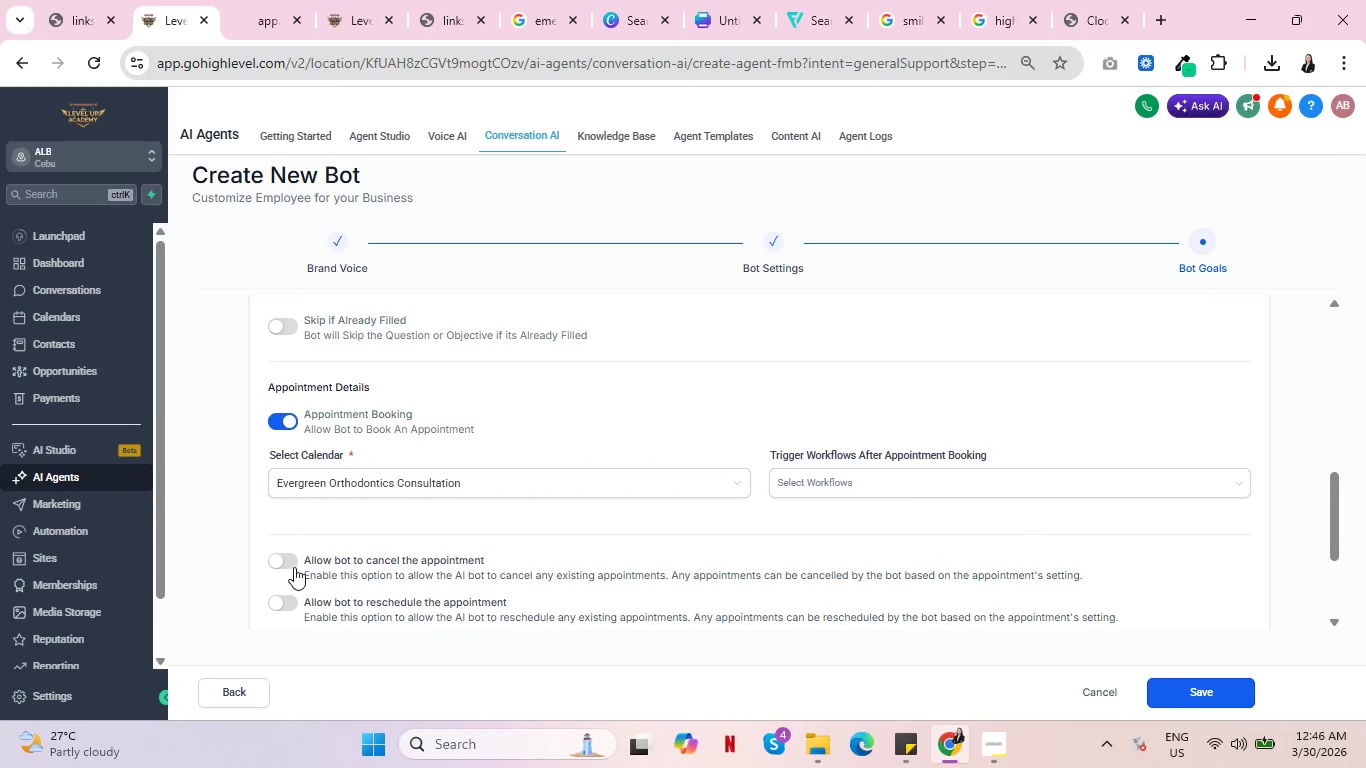 
left_click([278, 563])
 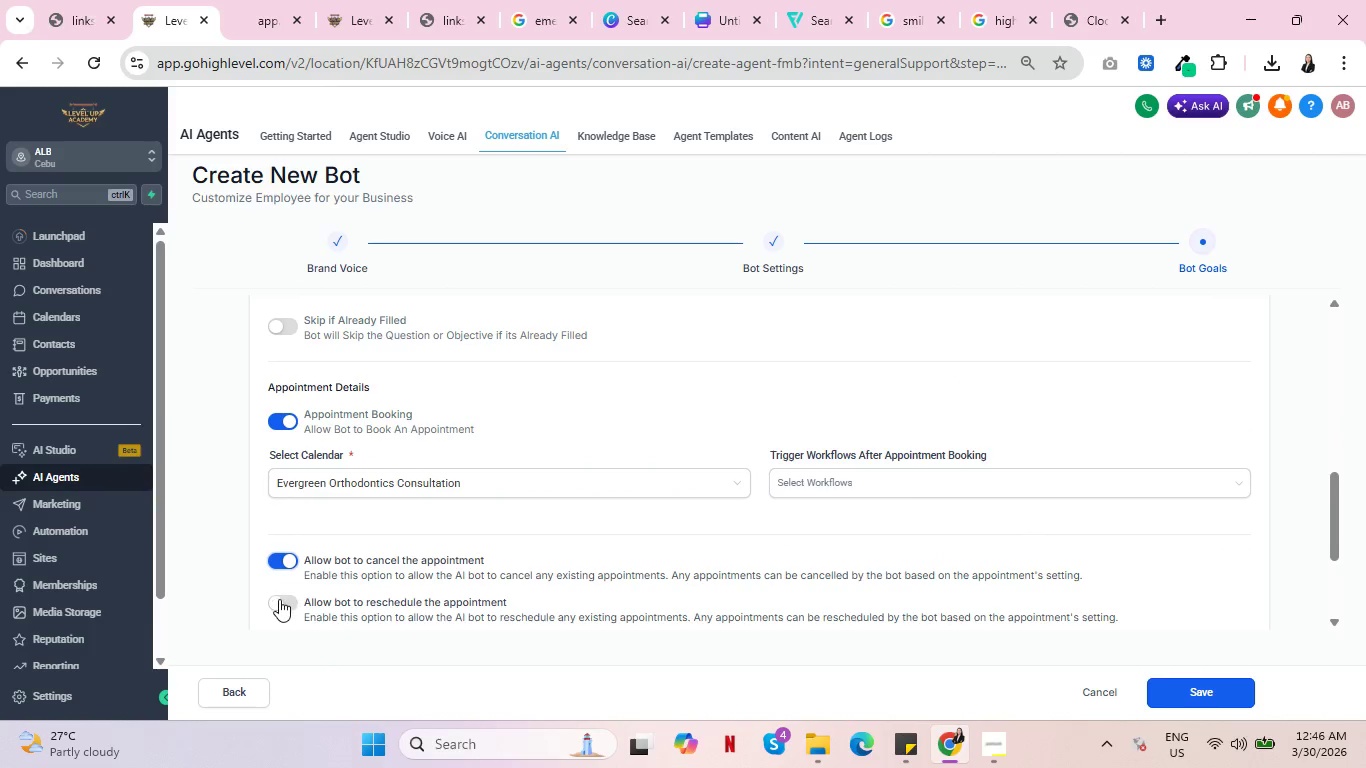 
scroll: coordinate [331, 583], scroll_direction: down, amount: 1.0
 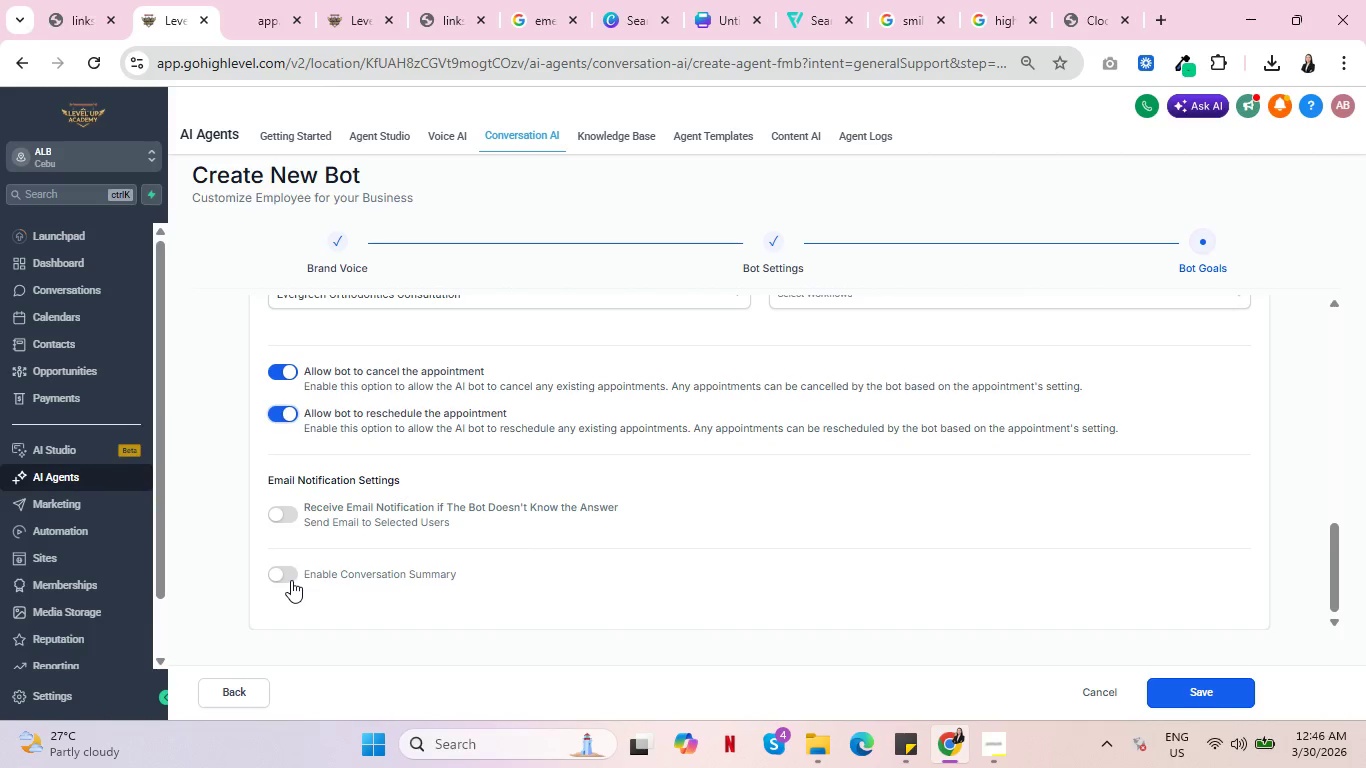 
left_click([280, 602])
 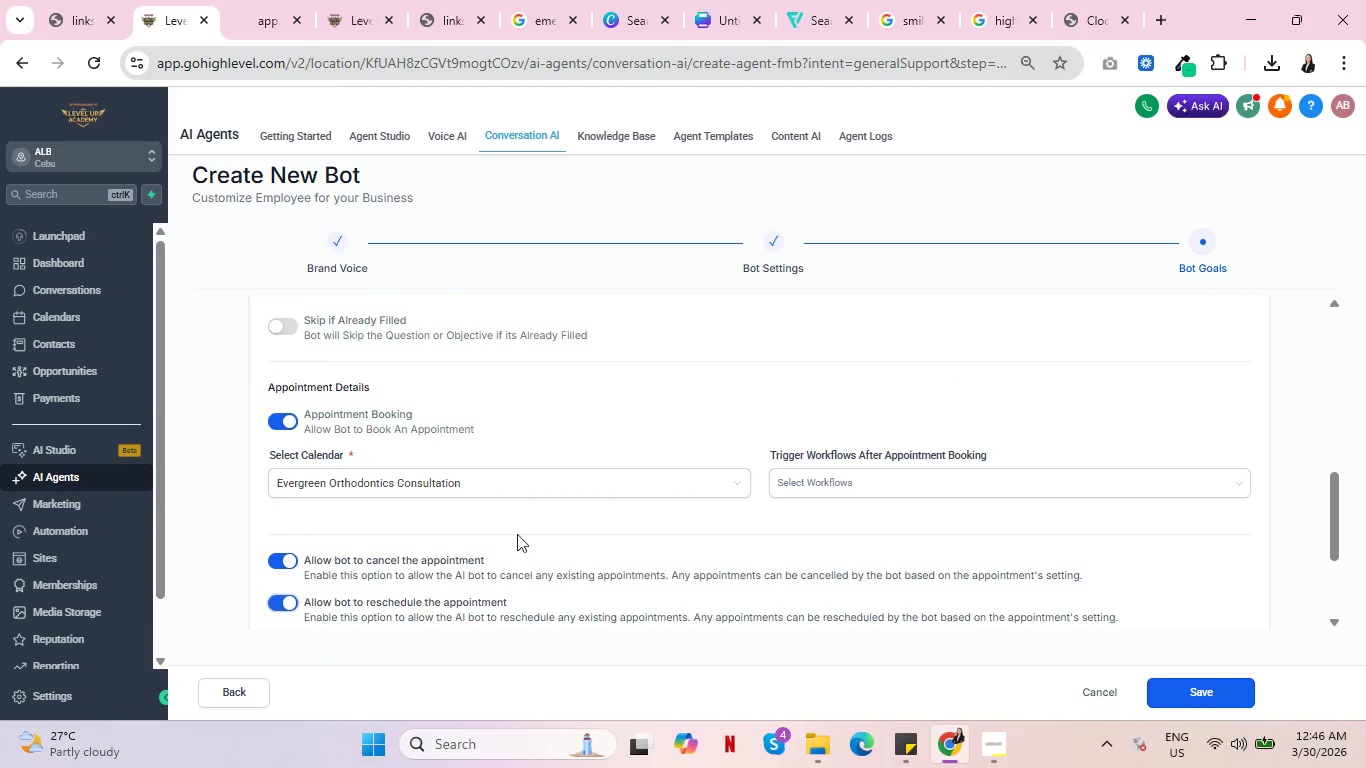 
scroll: coordinate [650, 516], scroll_direction: up, amount: 3.0
 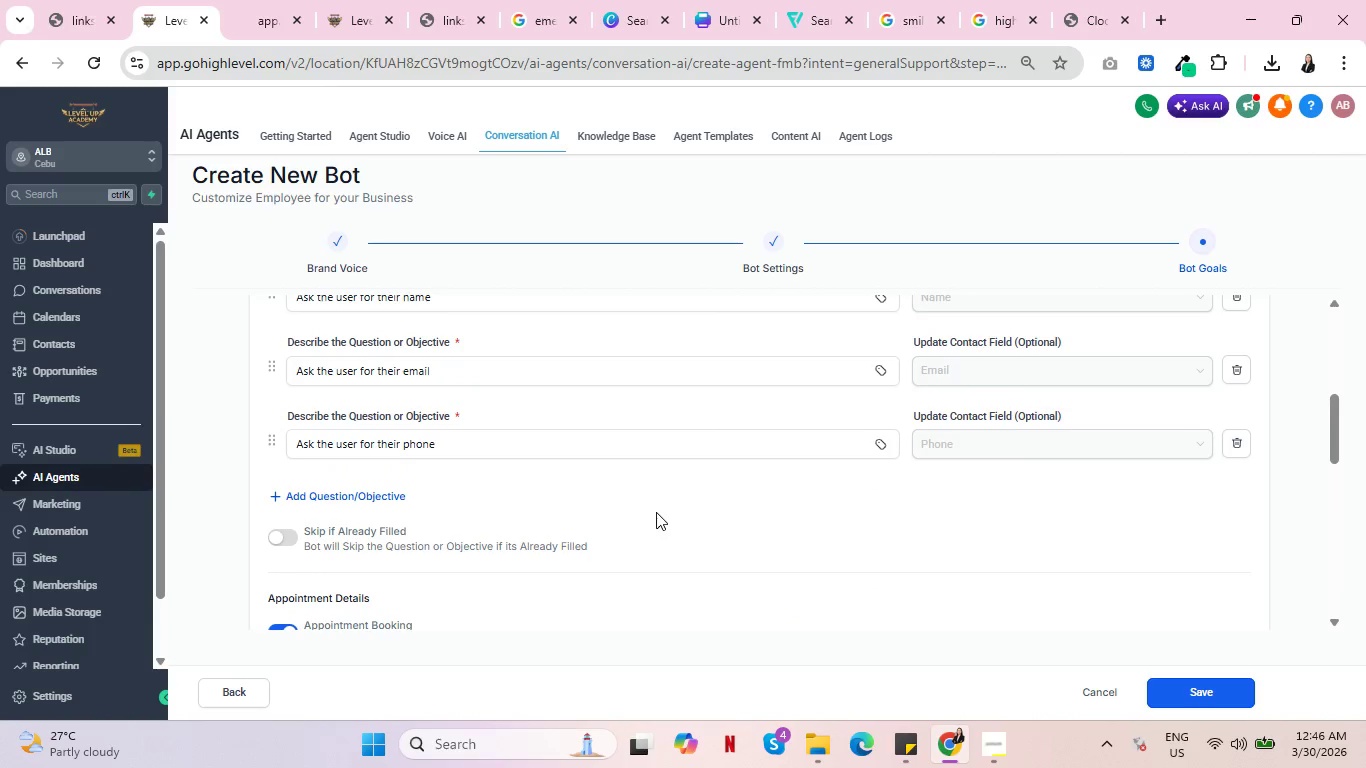 
left_click([289, 578])
 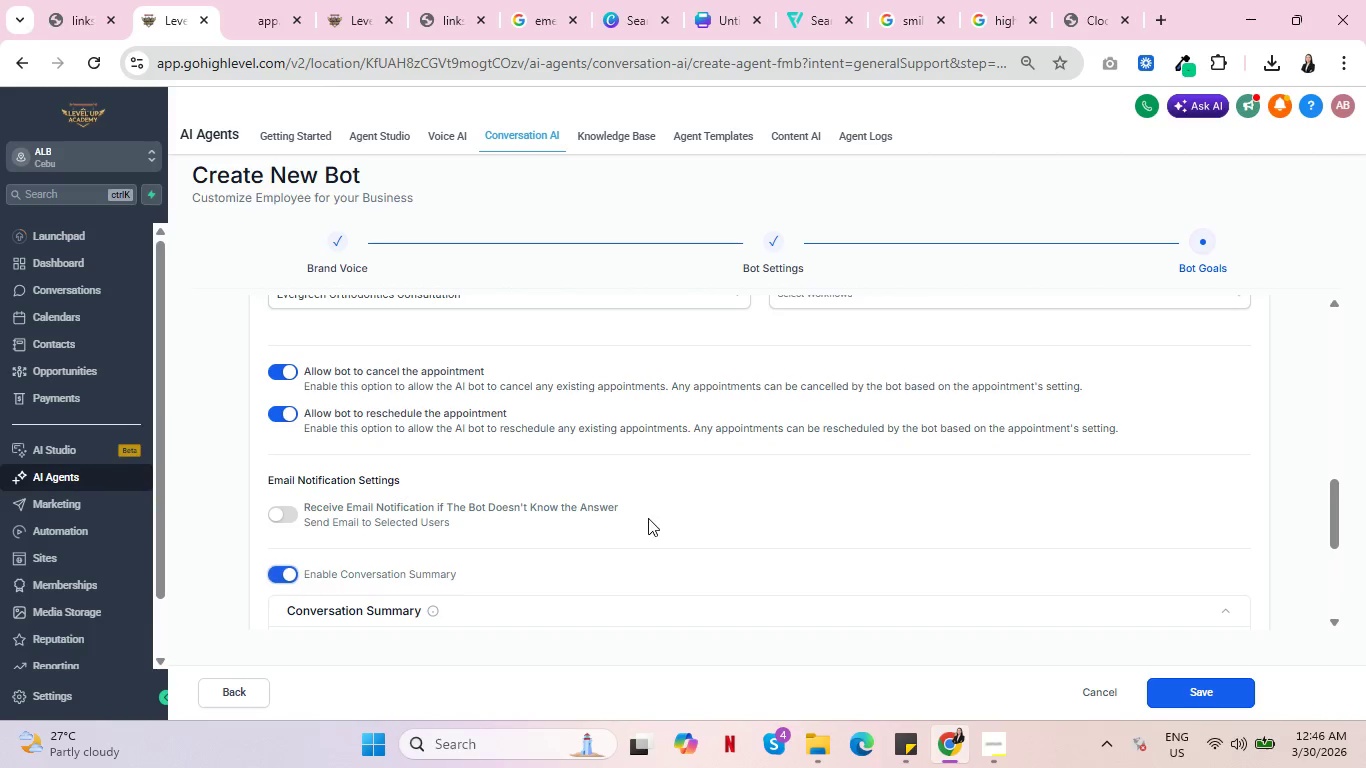 
wait(5.03)
 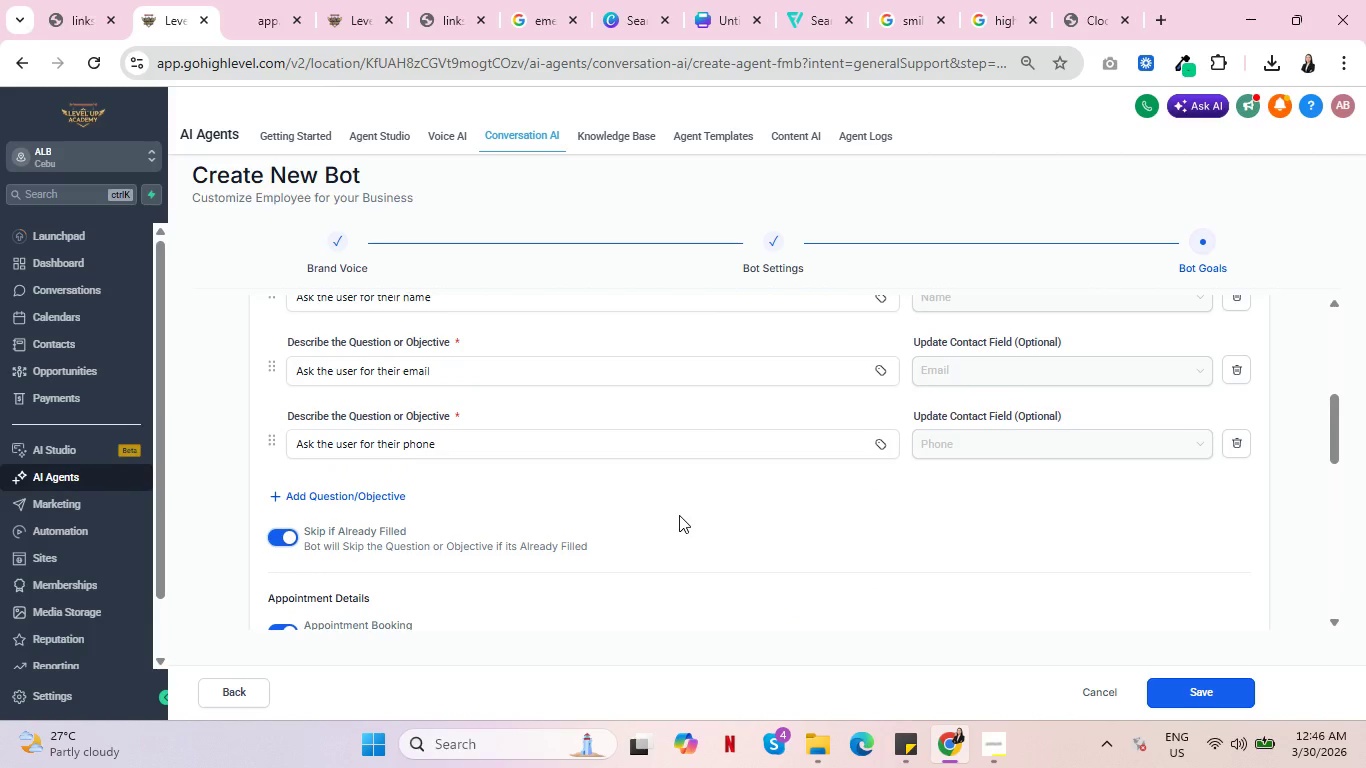 
scroll: coordinate [723, 513], scroll_direction: up, amount: 1.0
 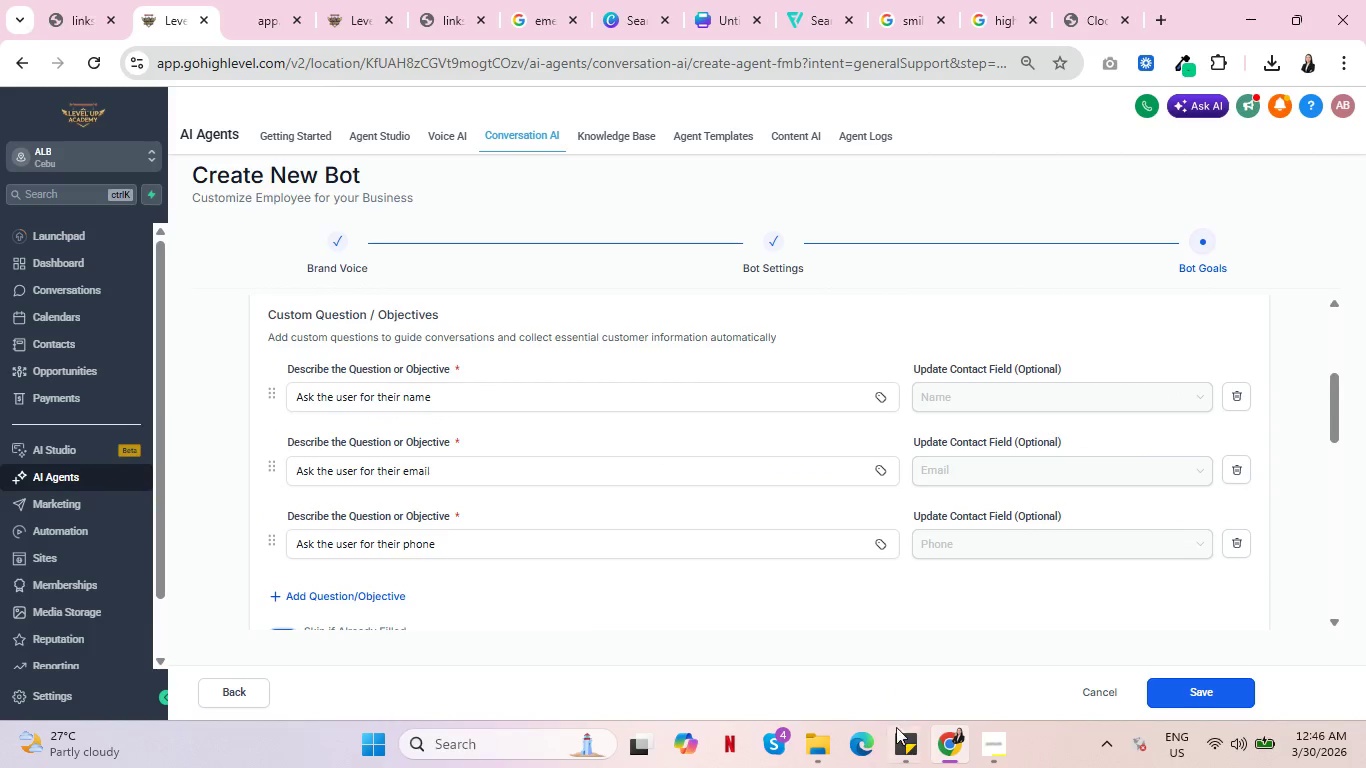 
key(Control+ControlLeft)
 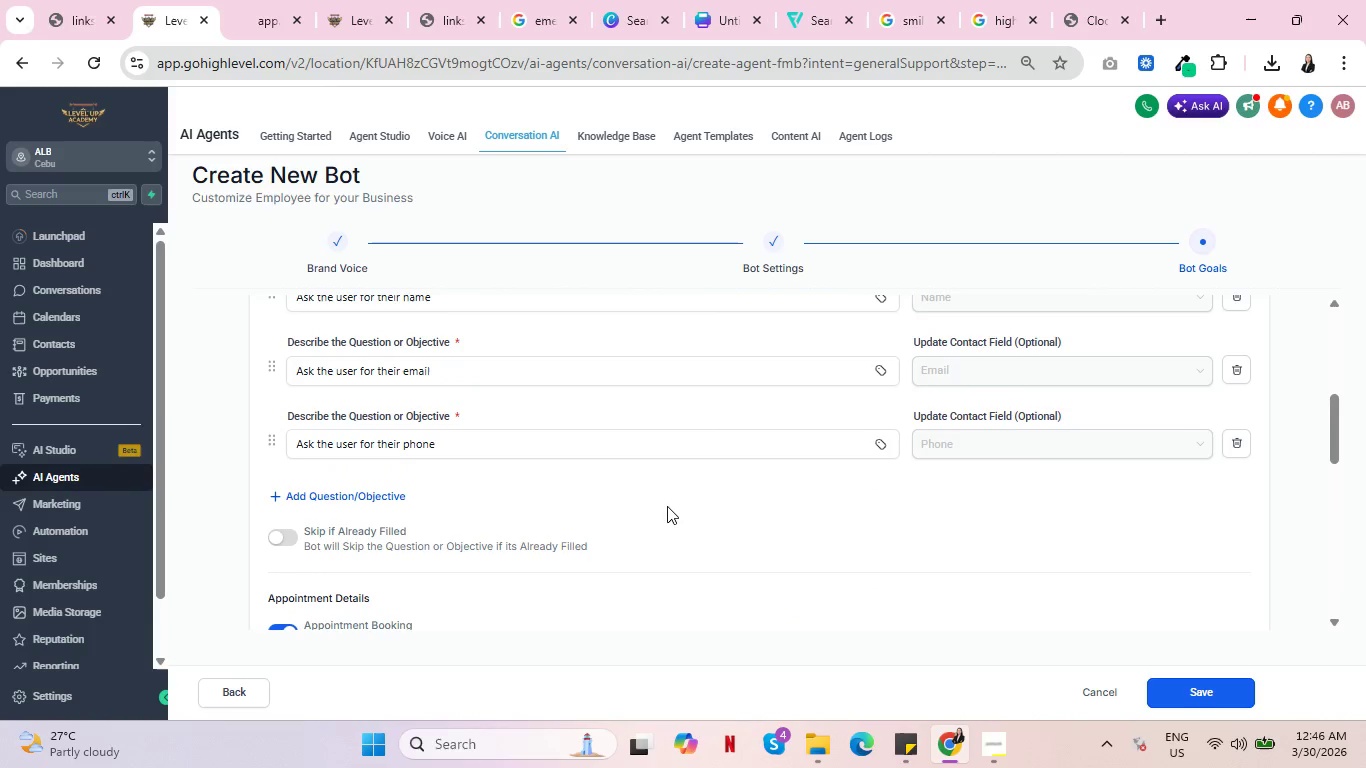 
key(Control+ControlLeft)